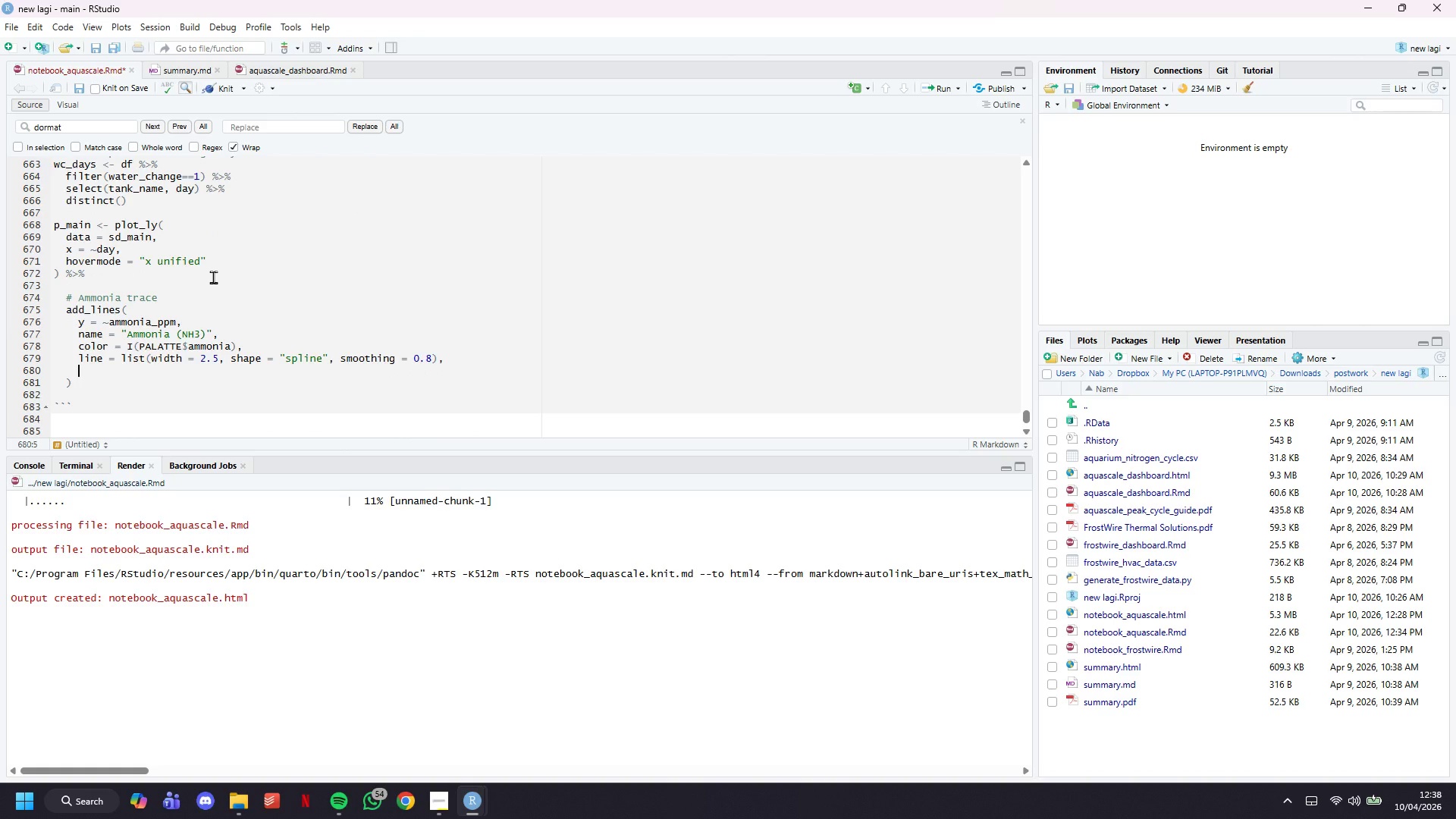 
type(hovertemplate = "")
 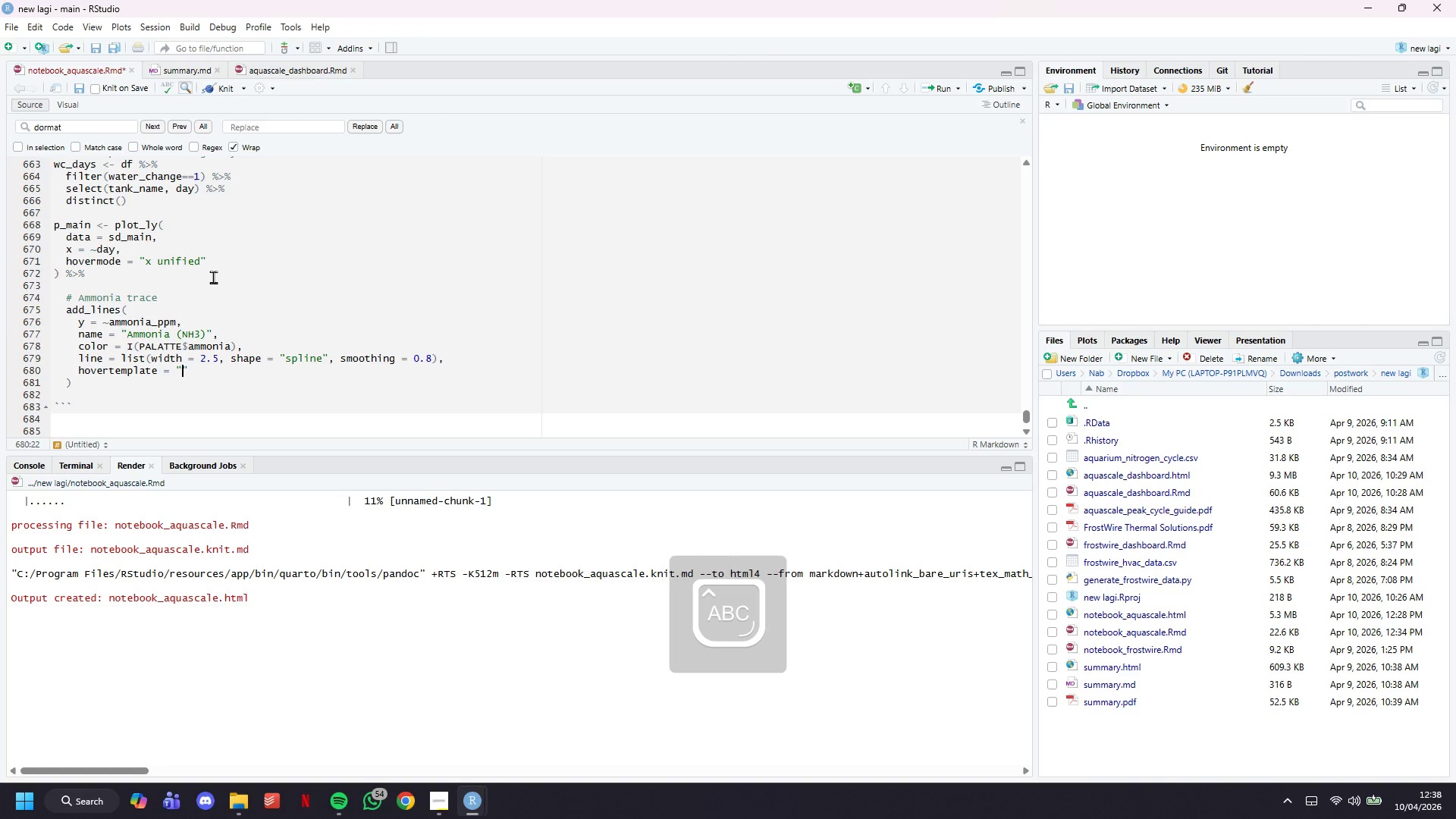 
 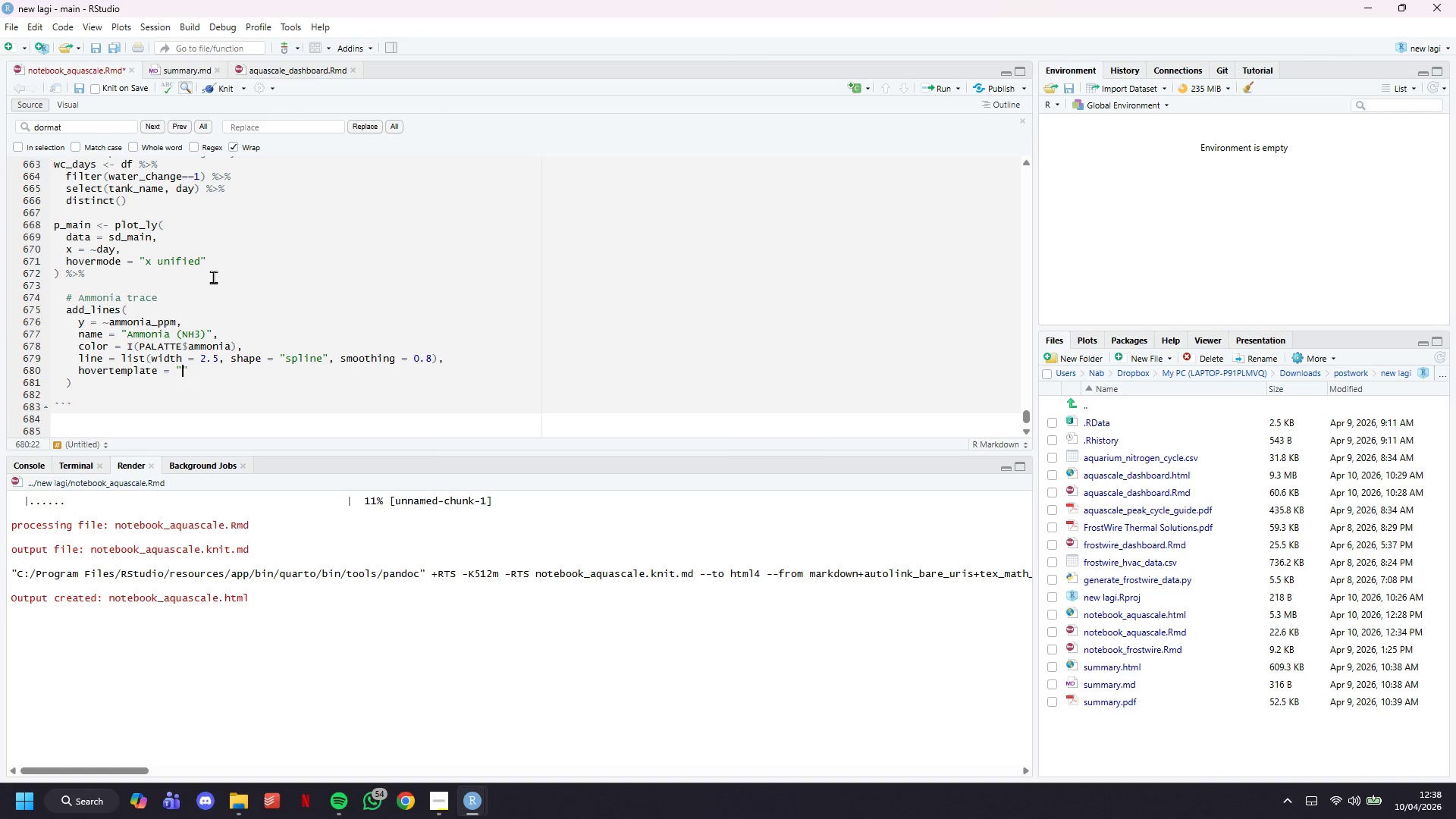 
key(ArrowLeft)
 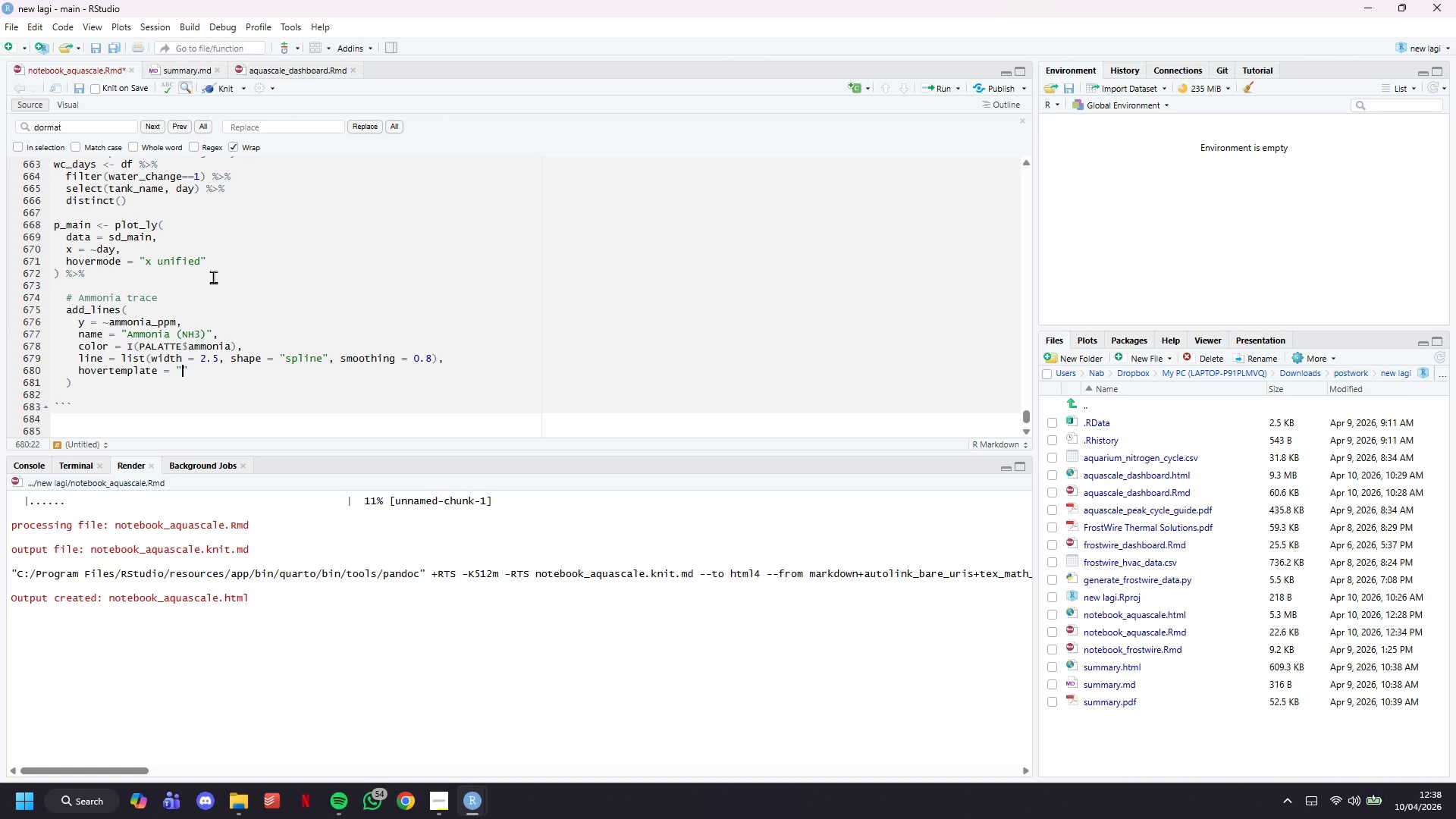 
type(NH3: <b> )
key(Backspace)
type(%{{)
key(Backspace)
type(})
 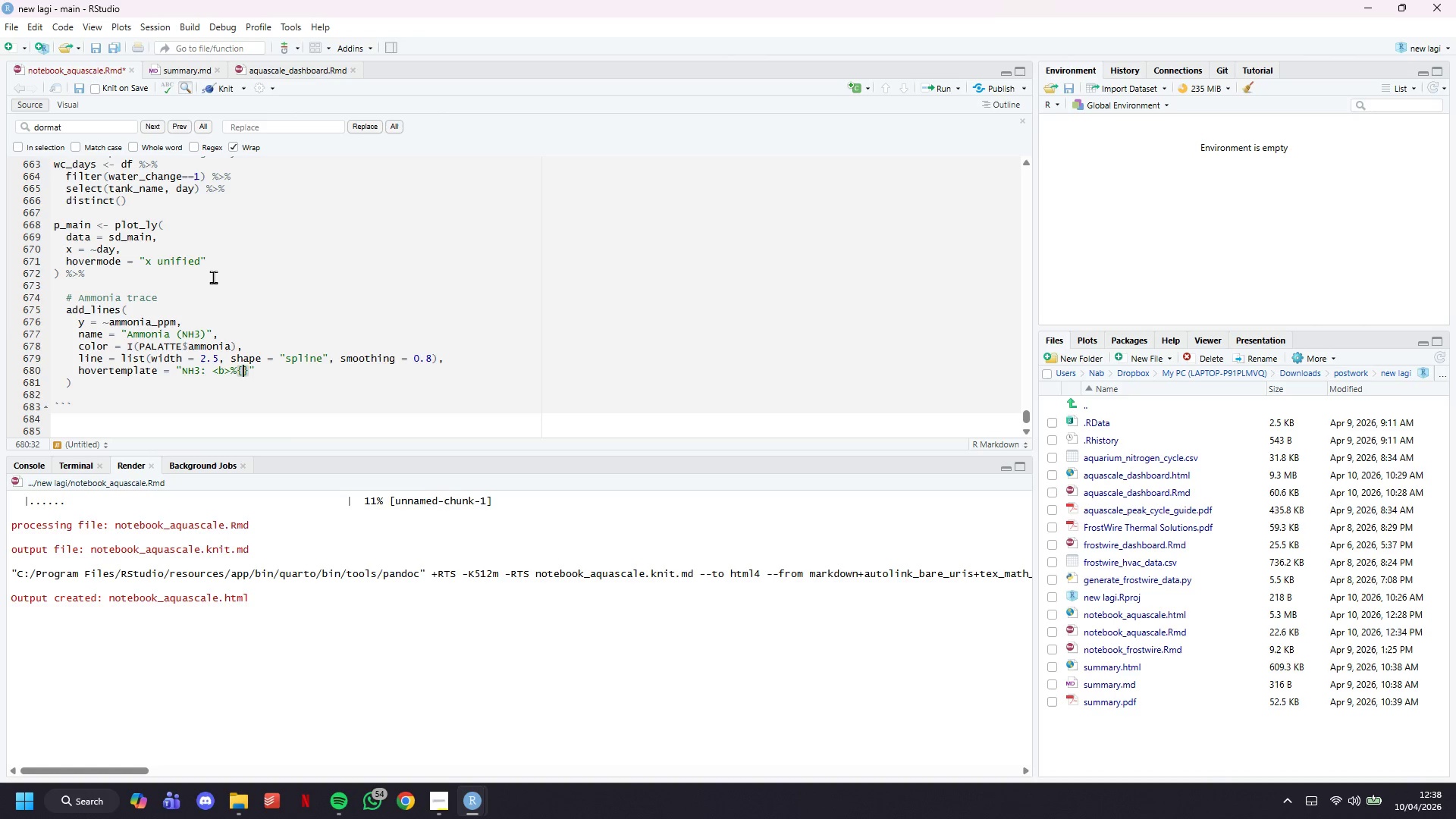 
 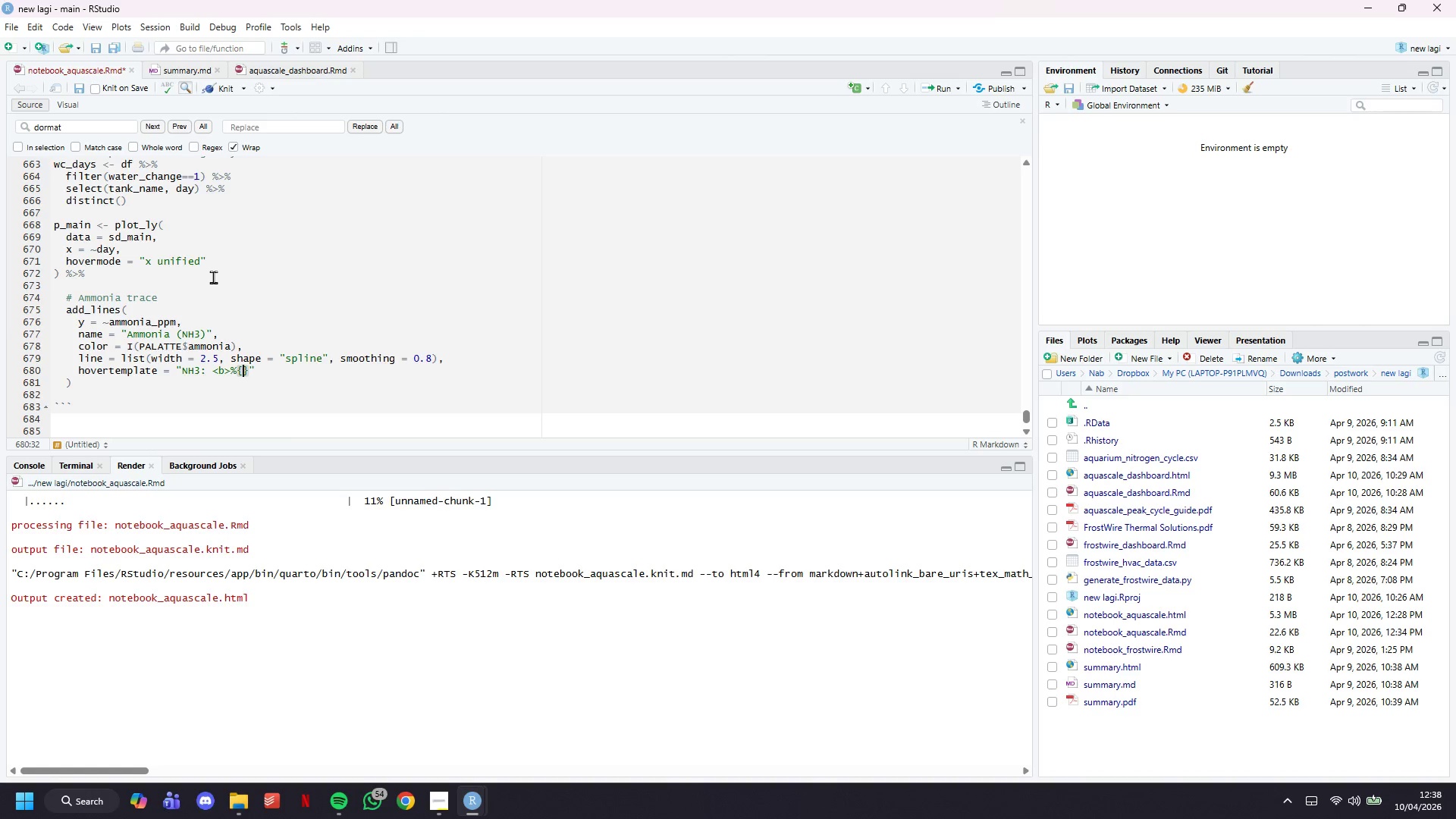 
key(ArrowLeft)
 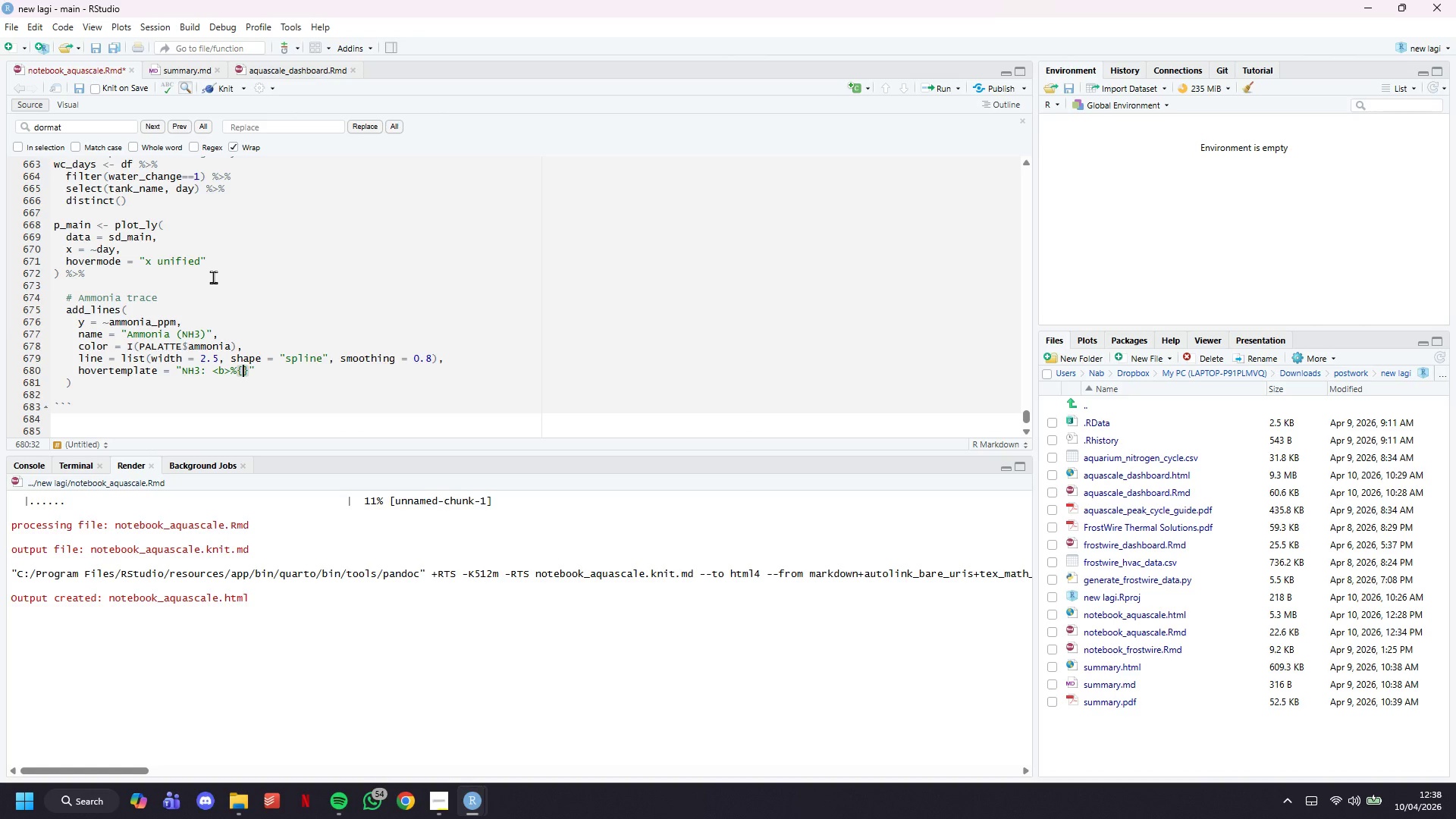 
type(y:.)
key(Backspace)
type(.3f)
 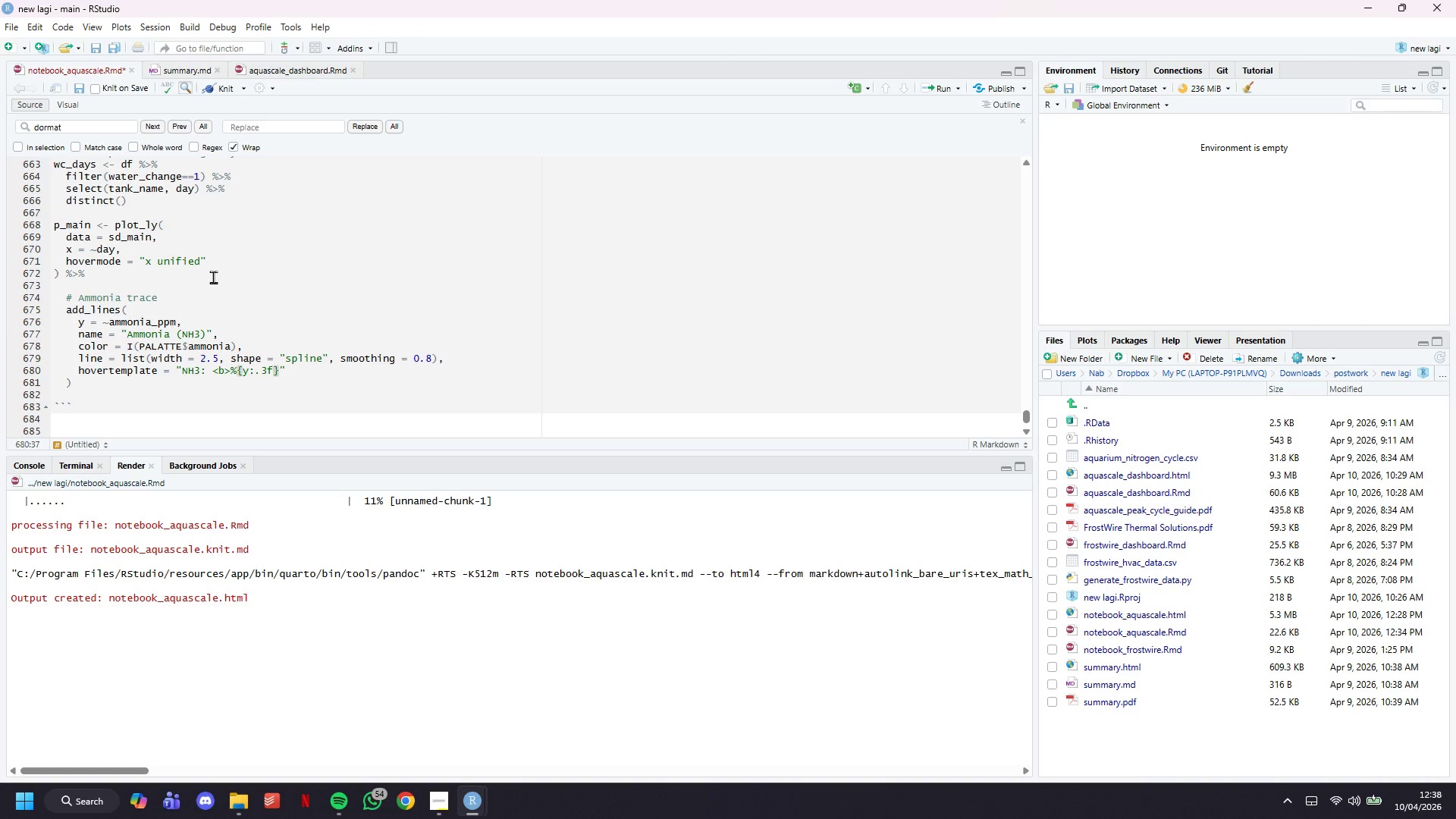 
key(ArrowRight)
 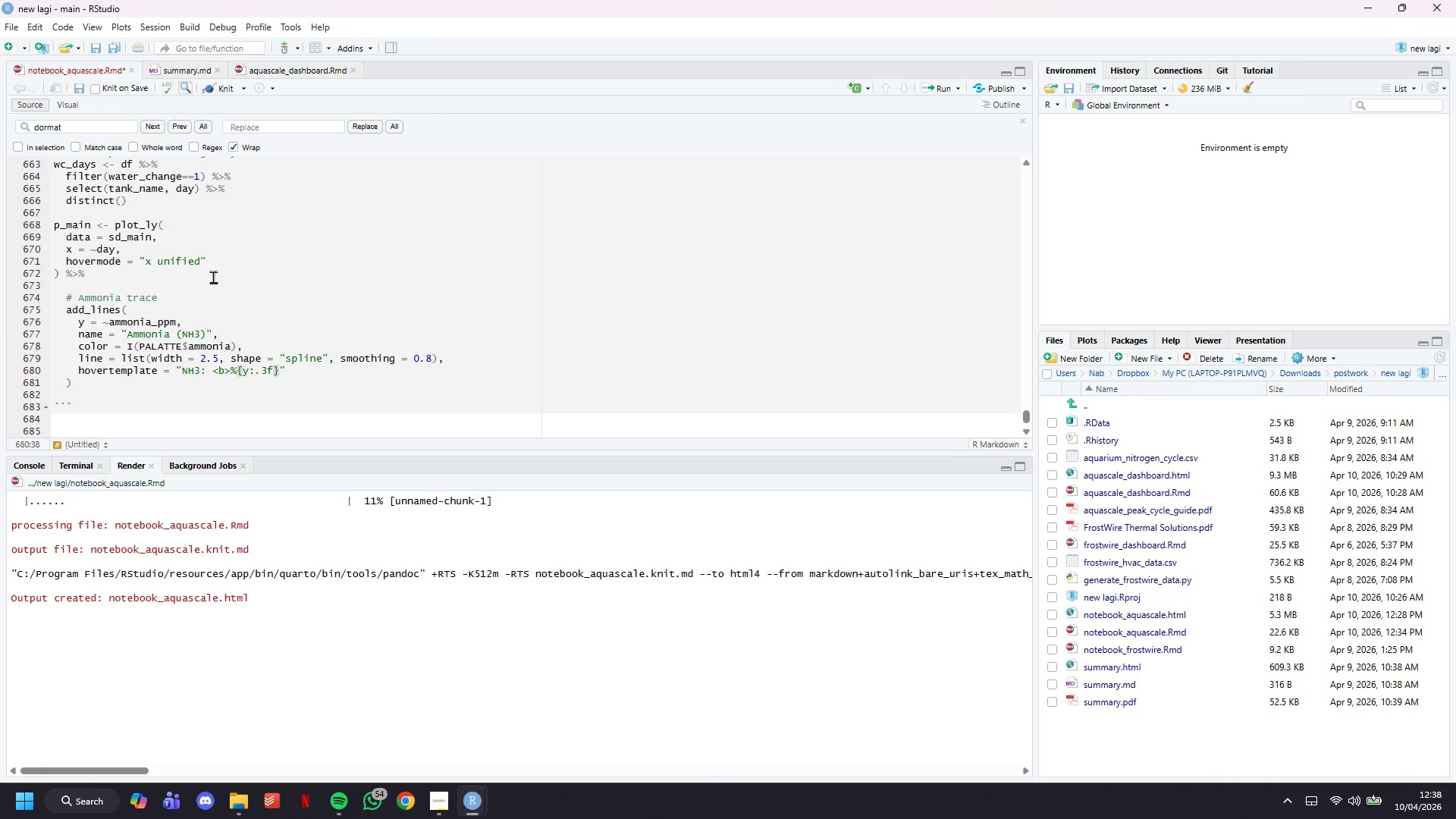 
type( ppm</b><extra> )
key(Backspace)
type(Ammonia</extra>)
 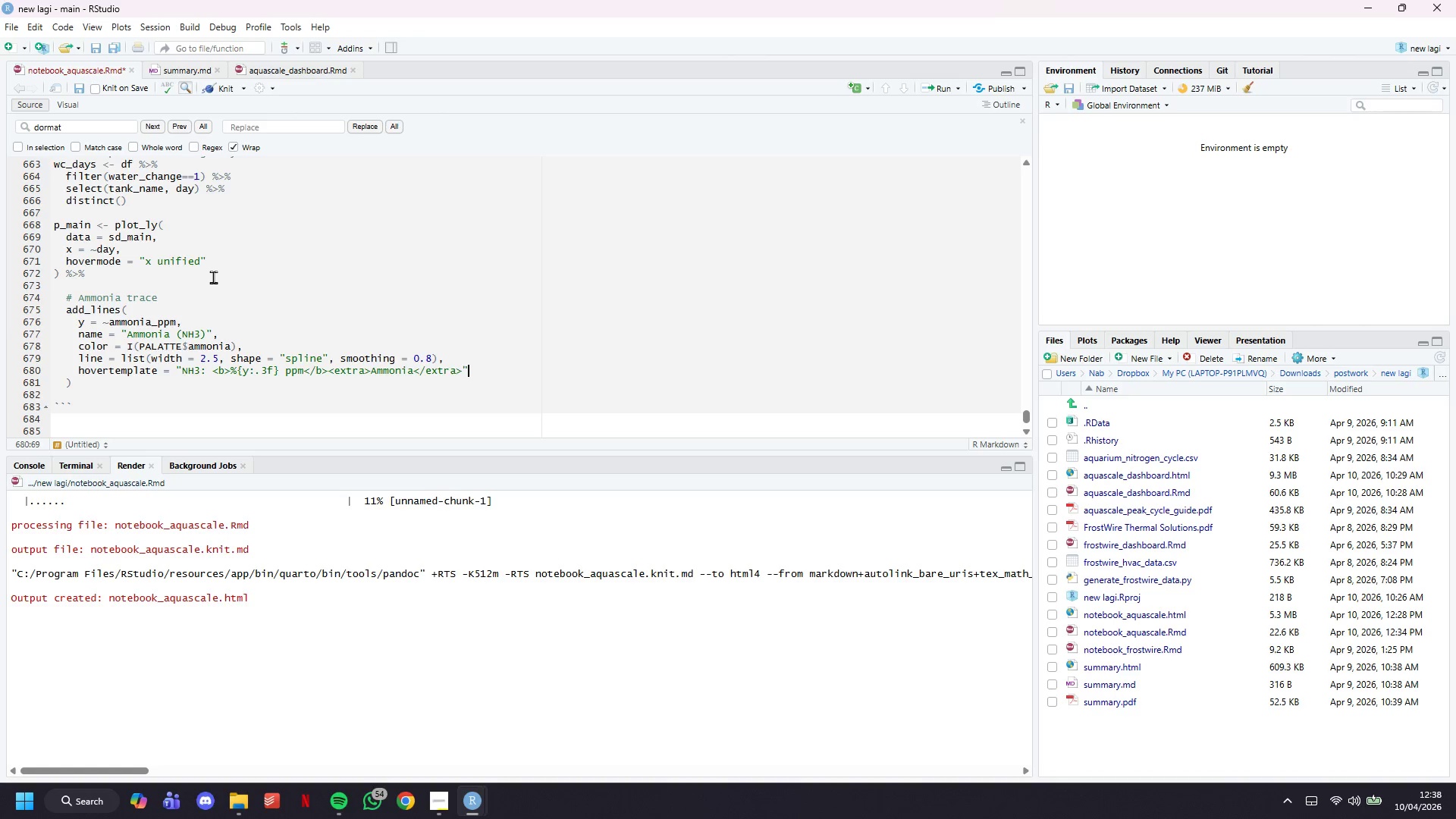 
 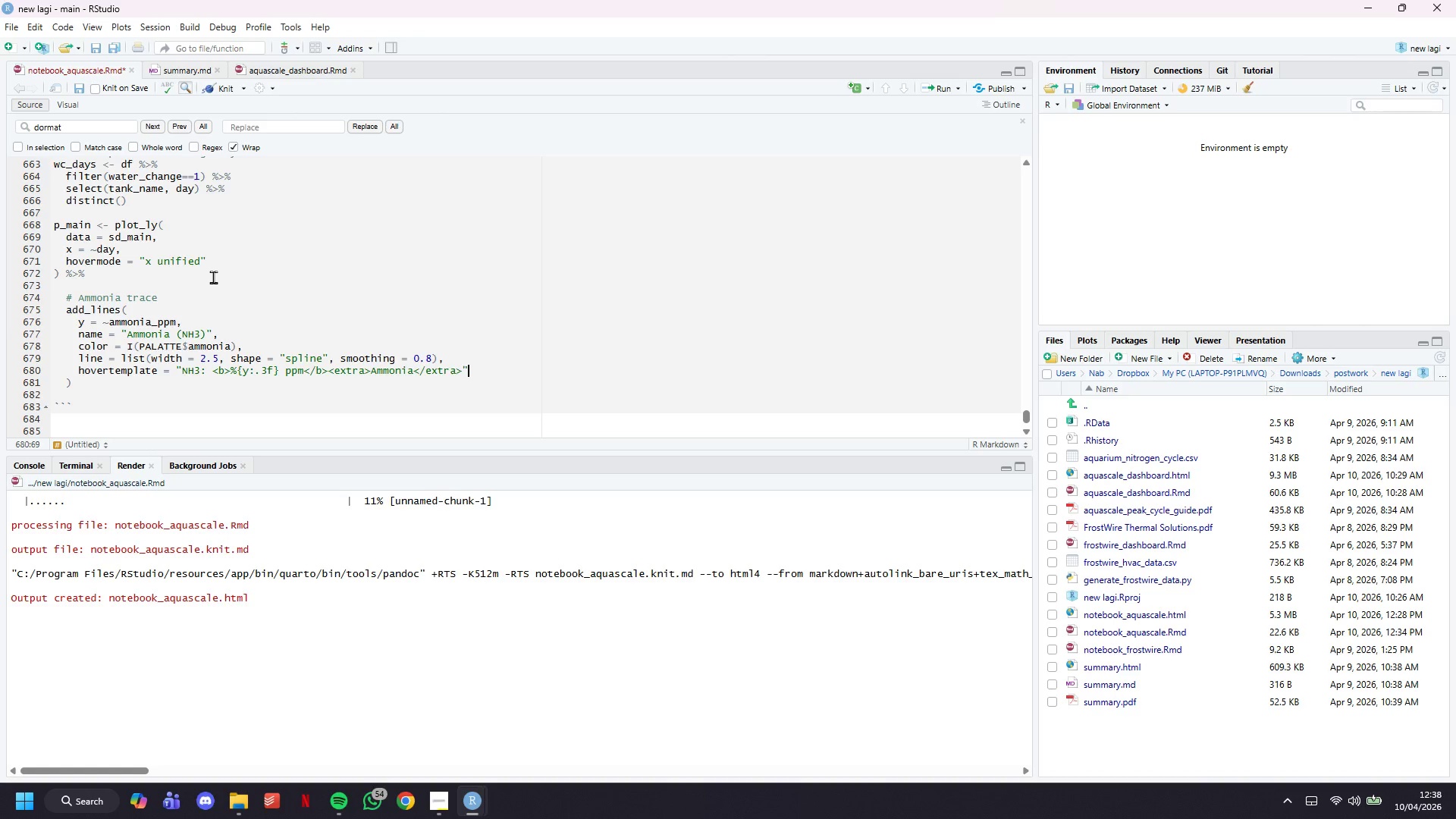 
key(ArrowRight)
 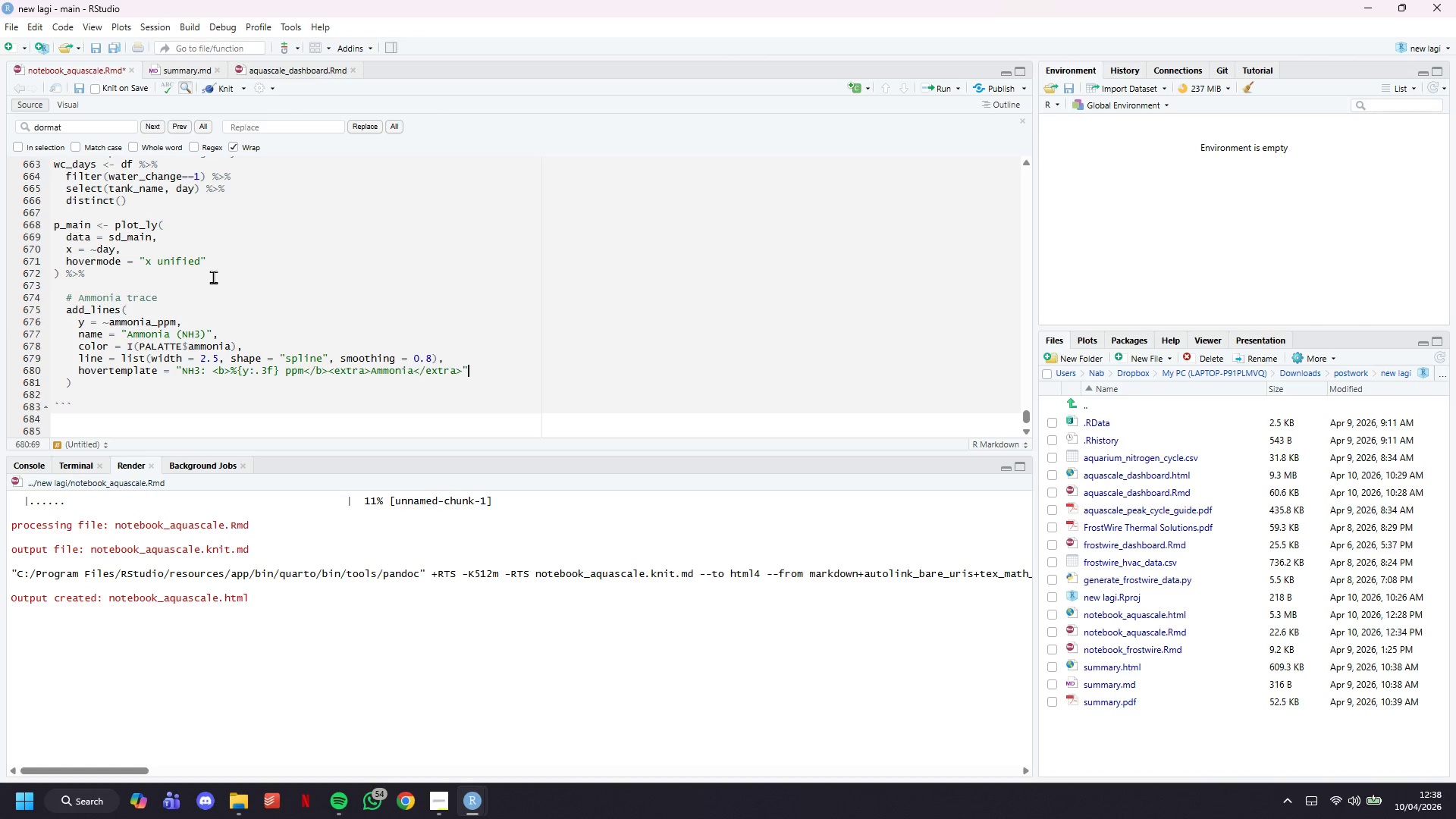 
key(ArrowDown)
 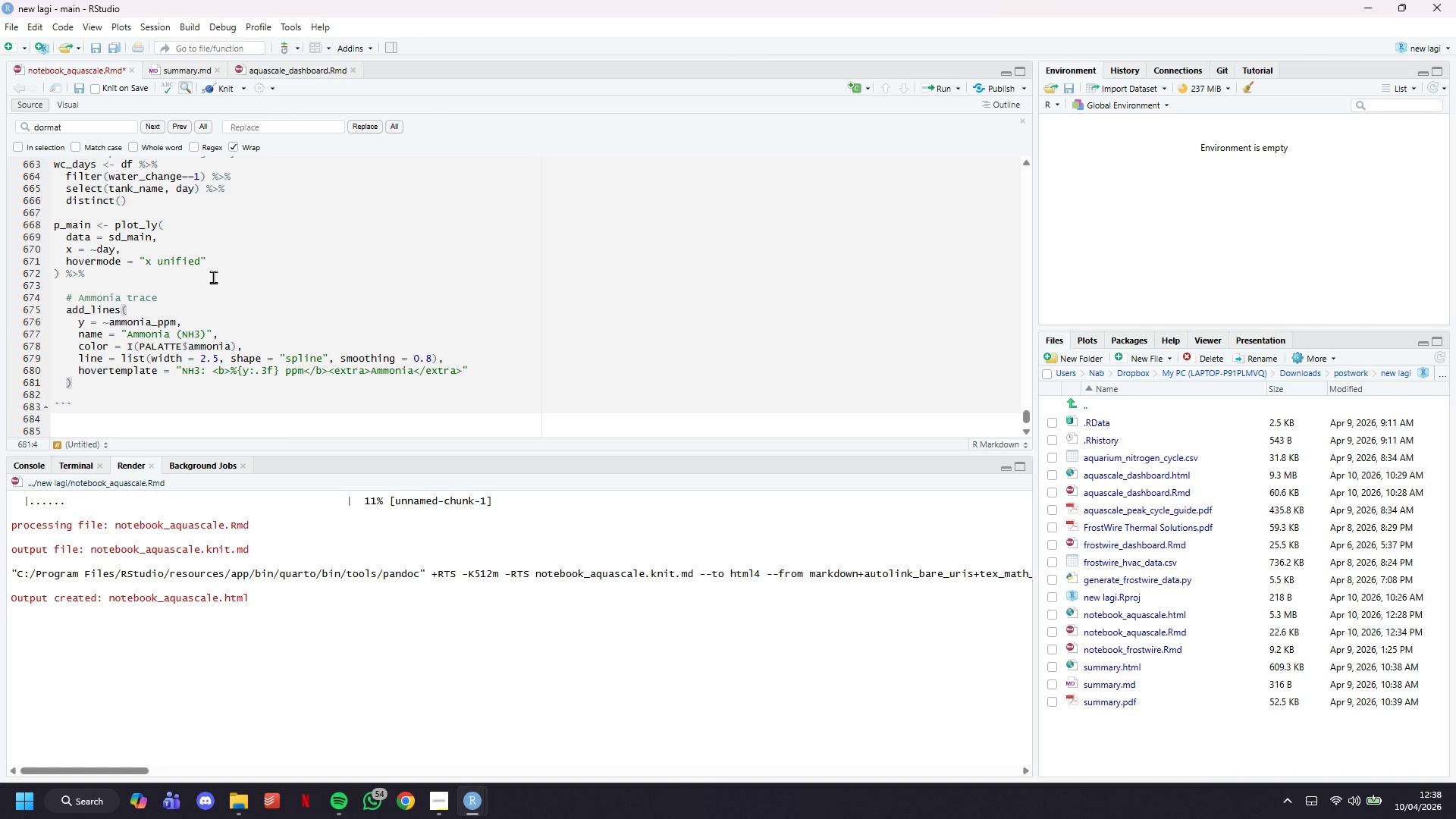 
key(Space)
 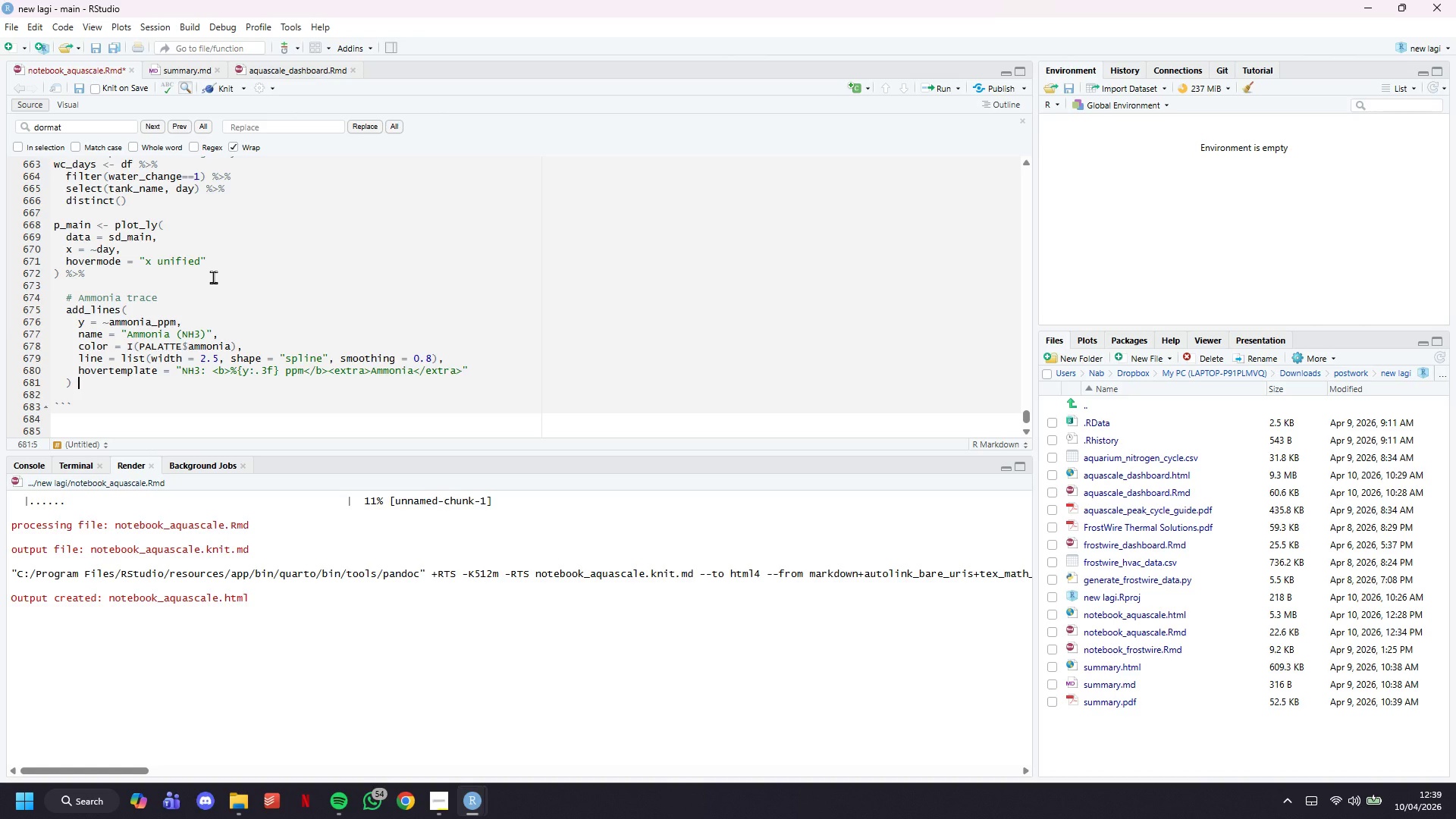 
key(Shift+5)
 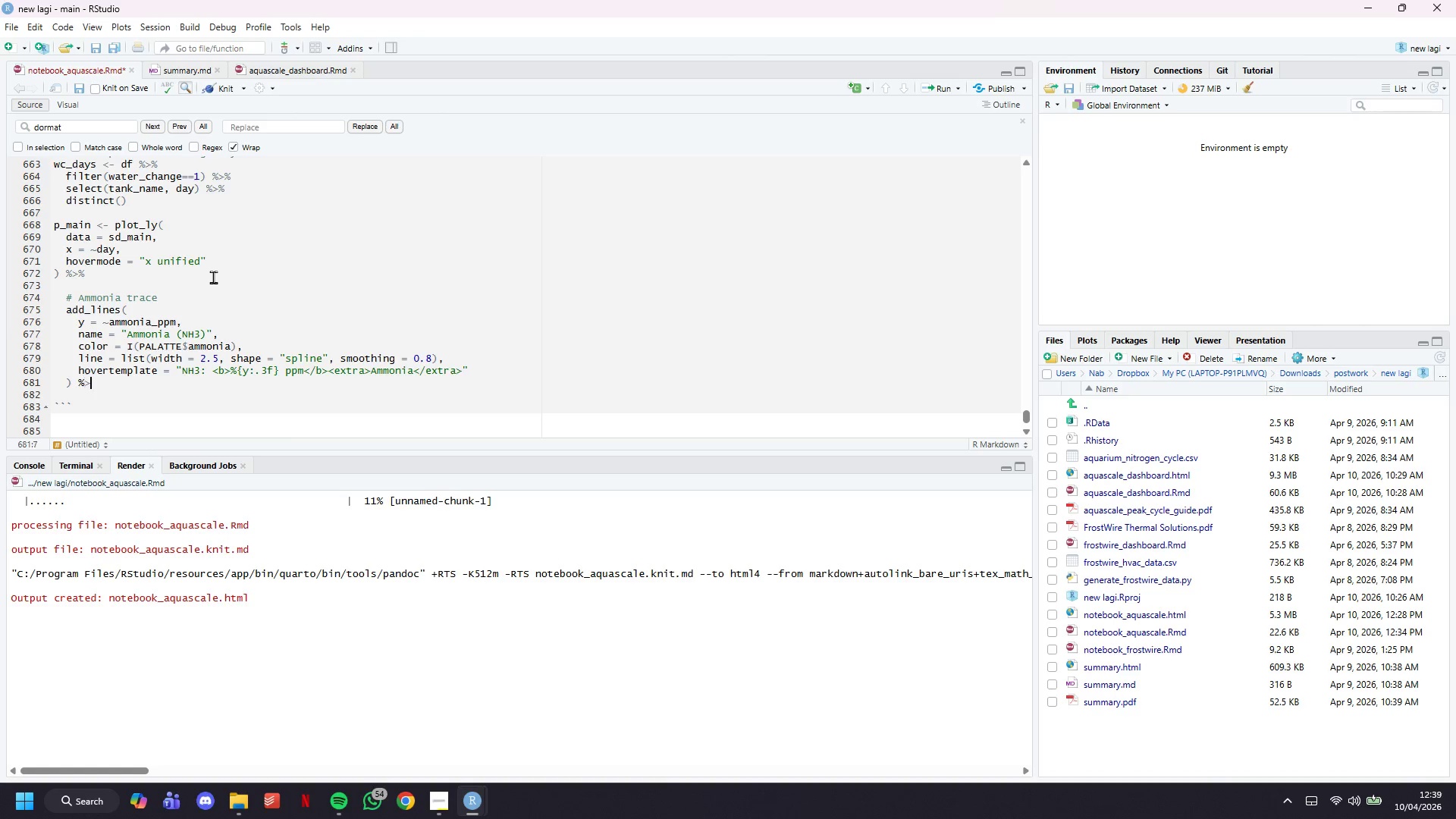 
key(Shift+Period)
 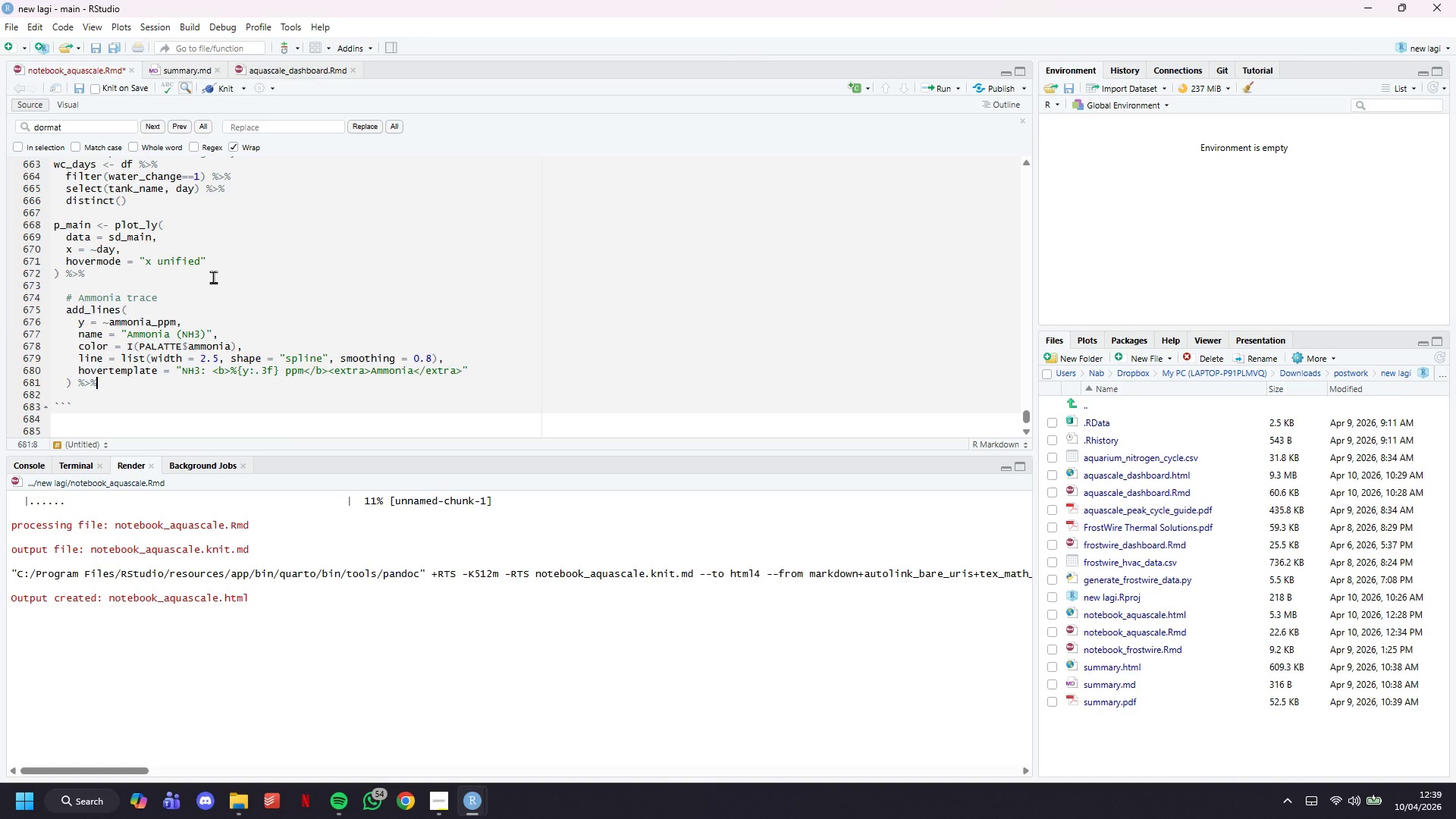 
key(Shift+5)
 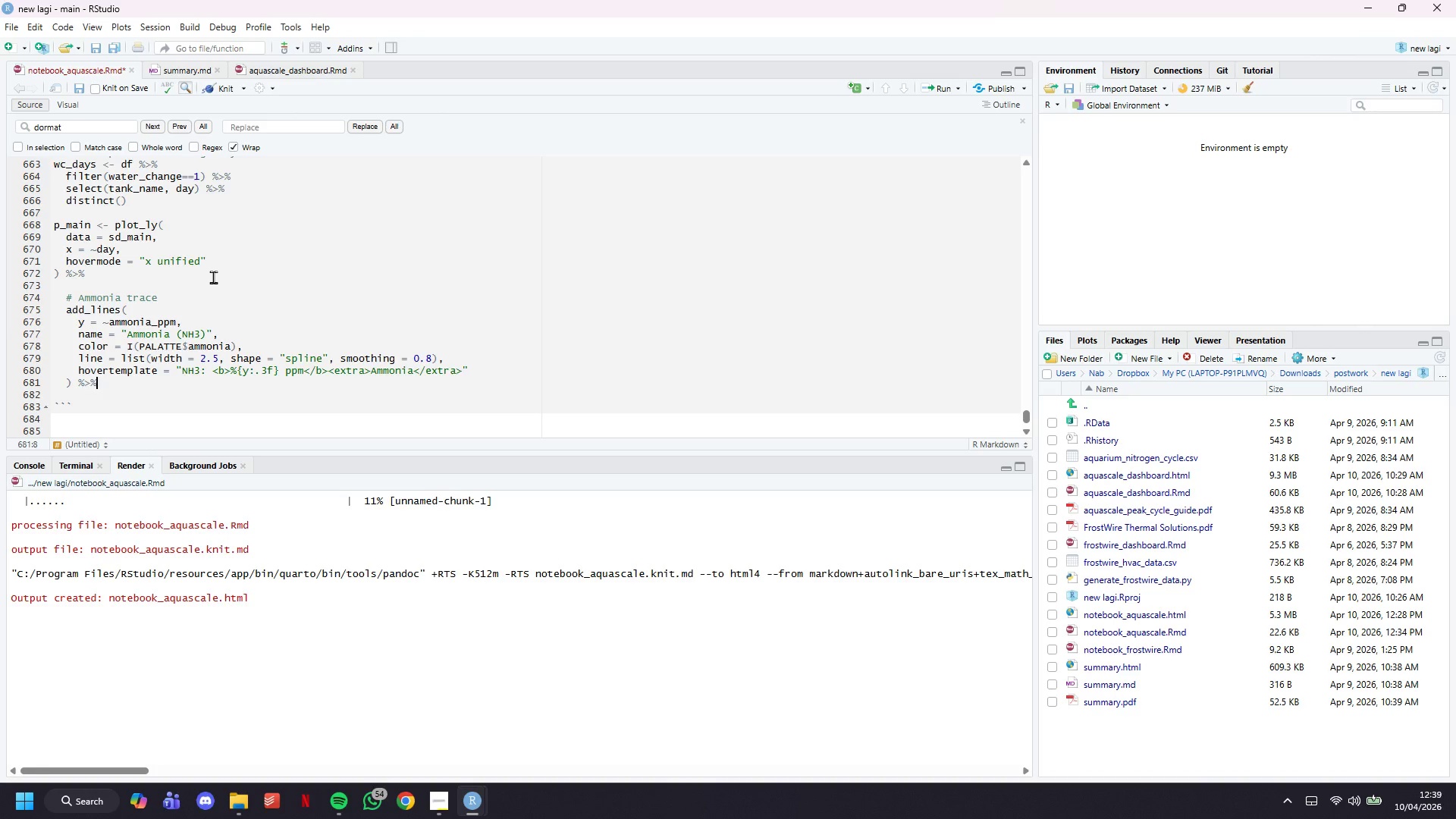 
key(Enter)
 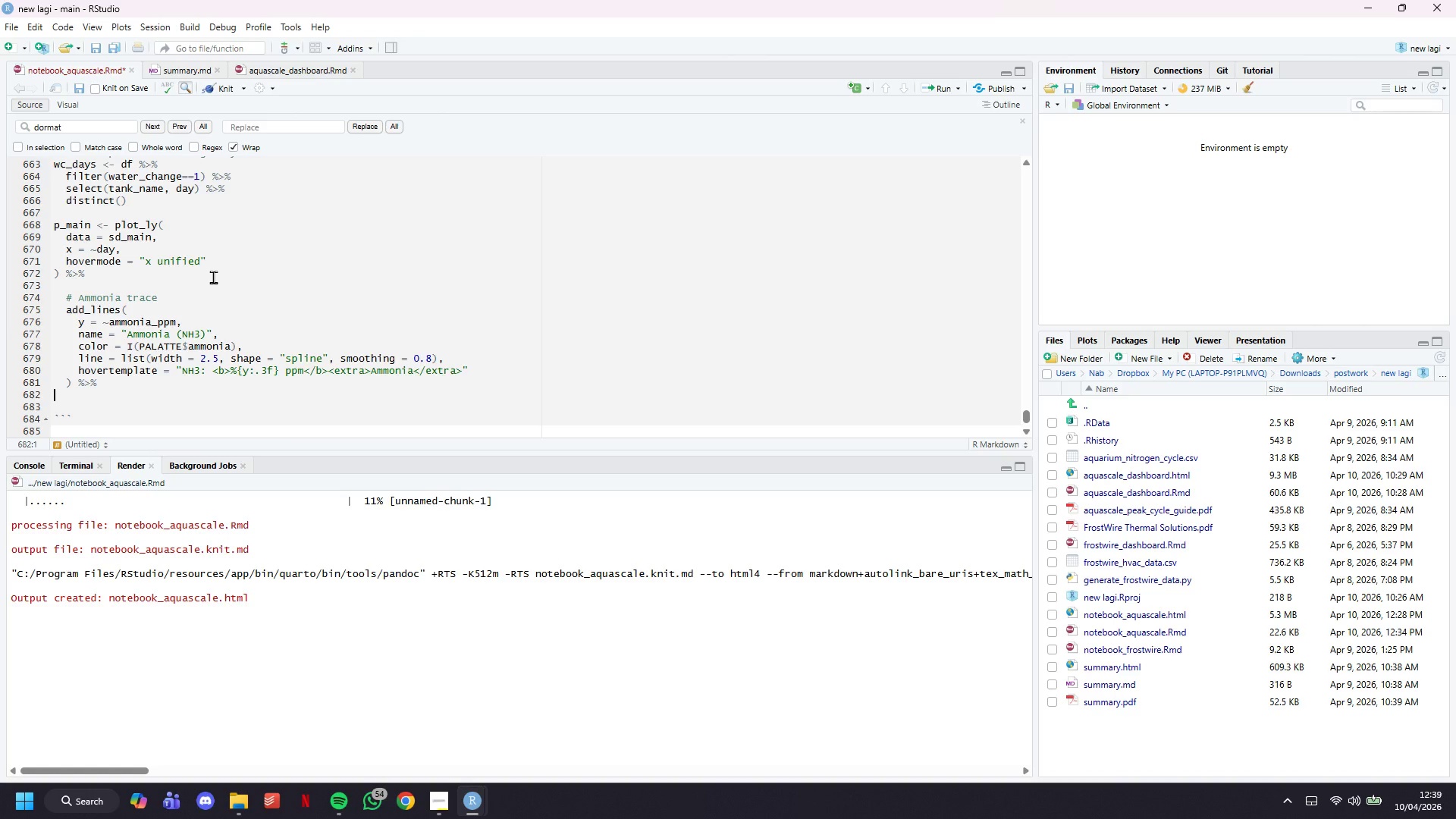 
key(Tab)
 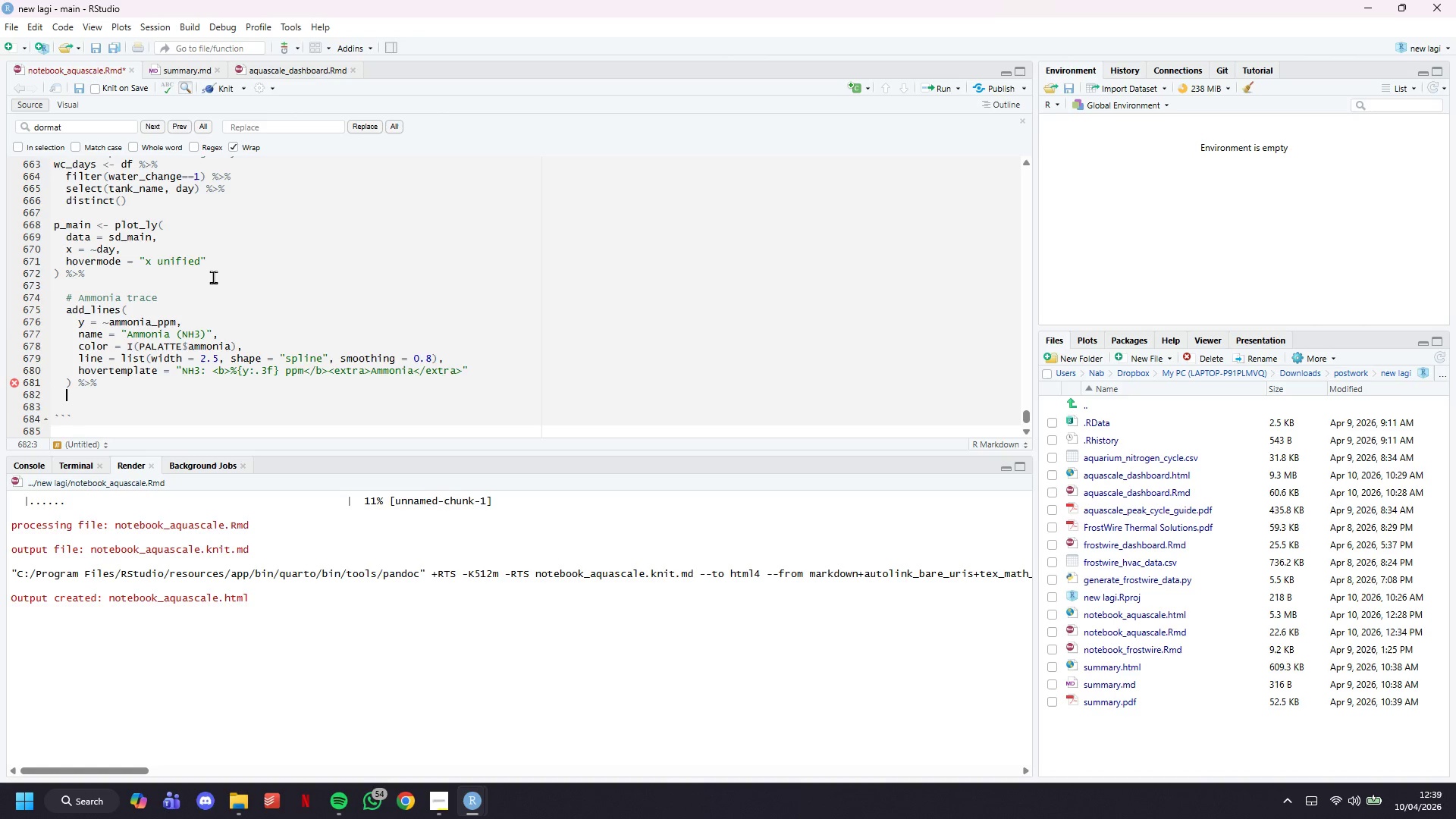 
key(Enter)
 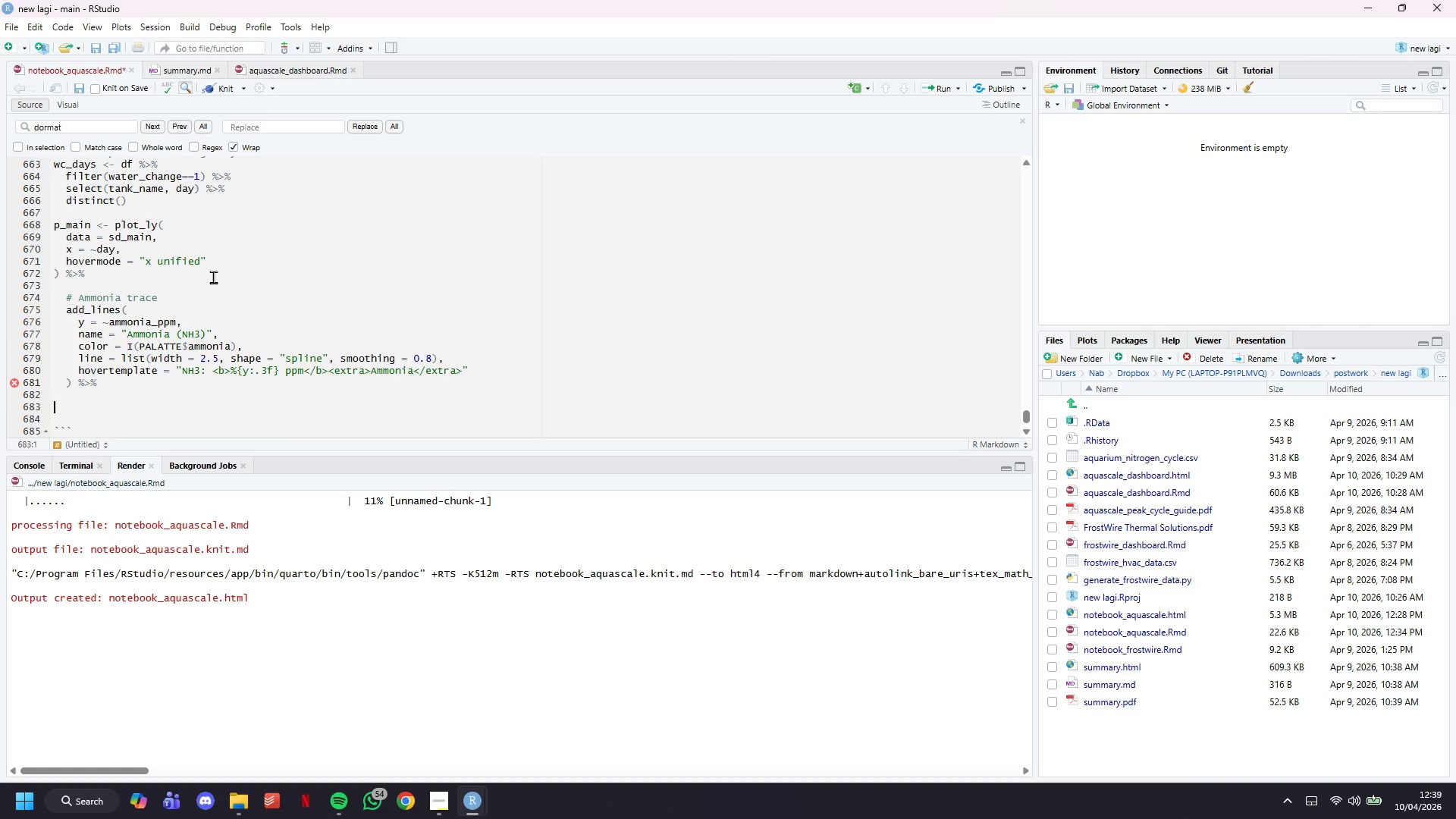 
key(Tab)
 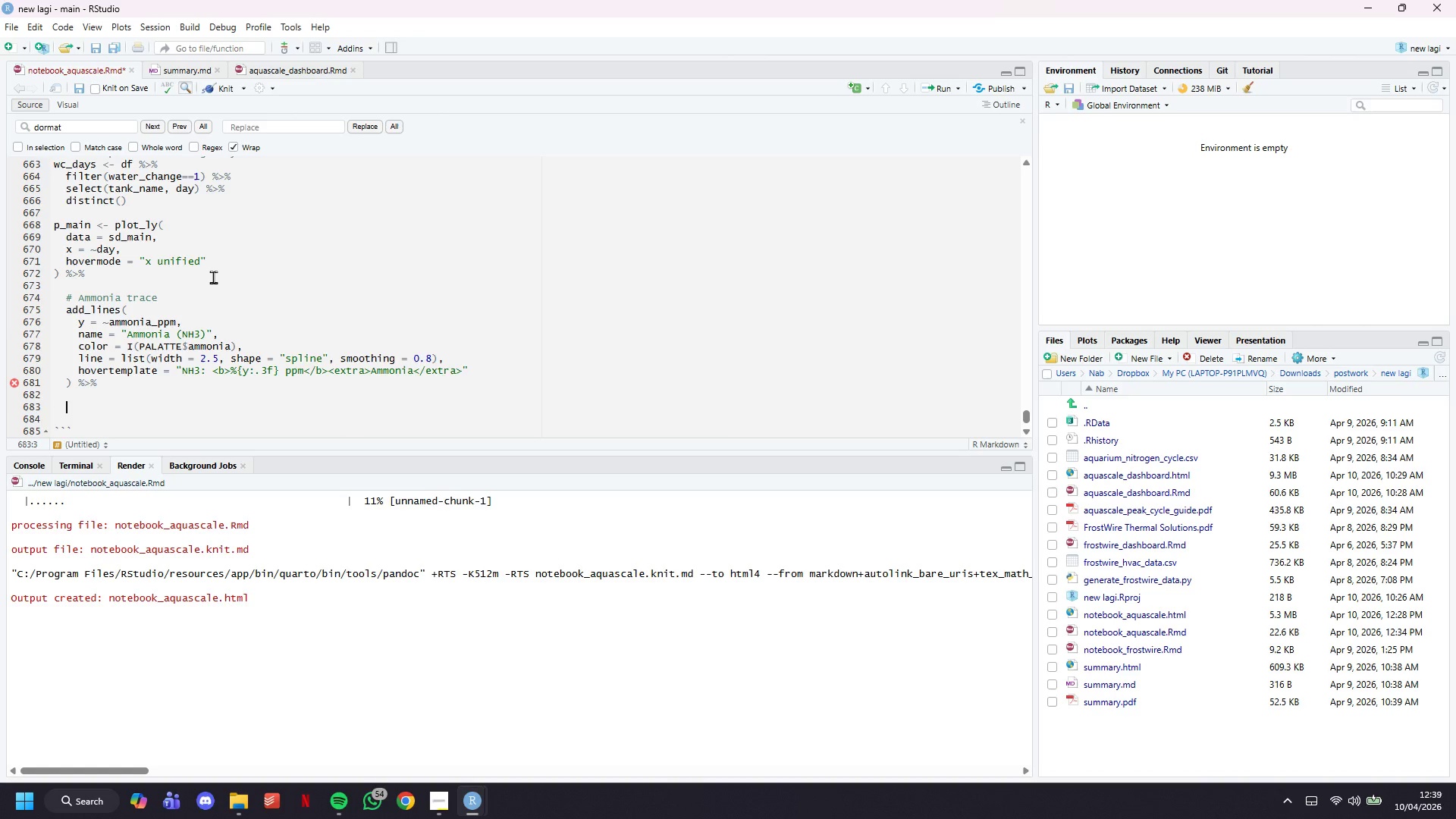 
key(Control+S)
 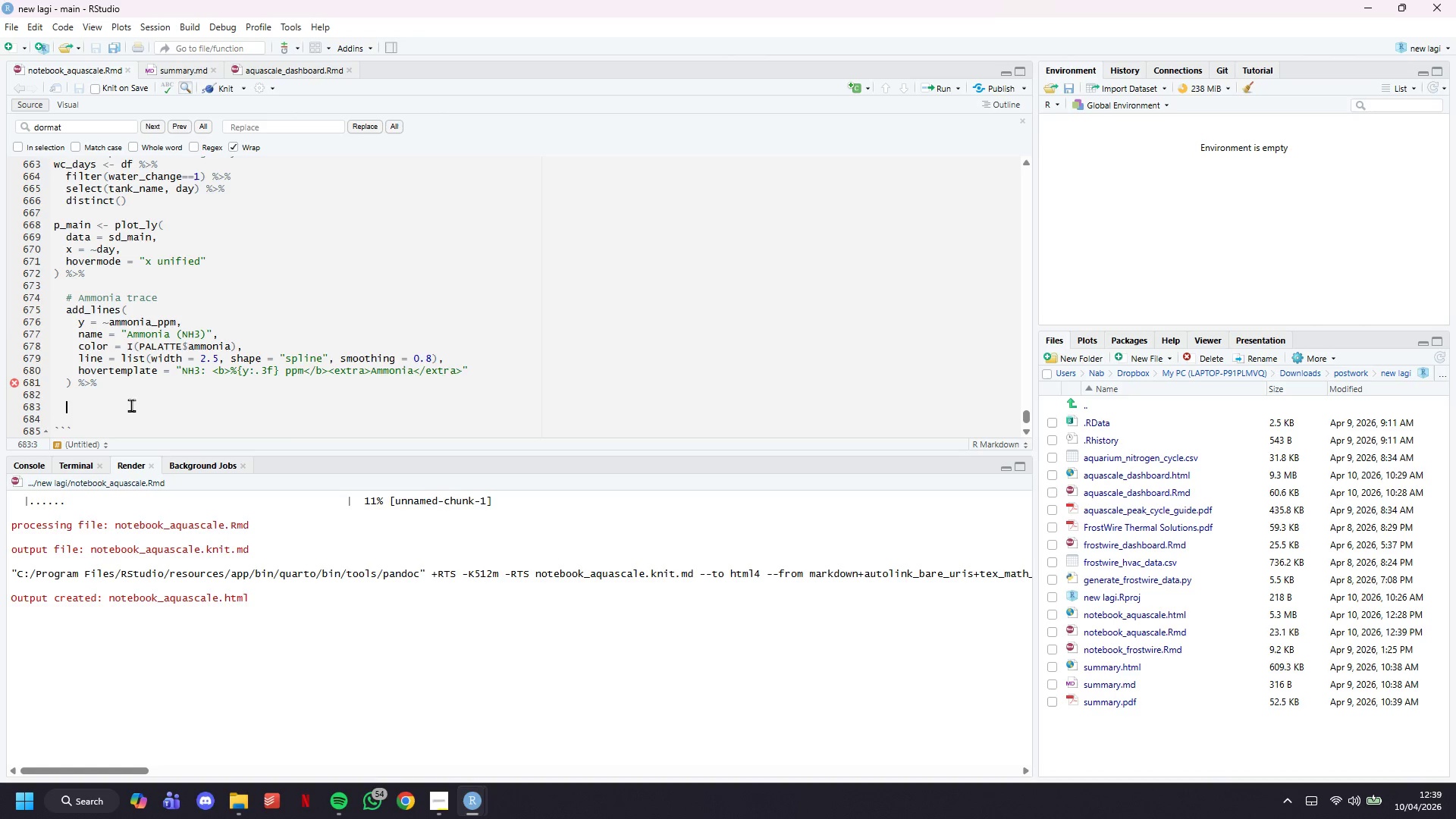 
scroll: coordinate [176, 290], scroll_direction: down, amount: 2.0
 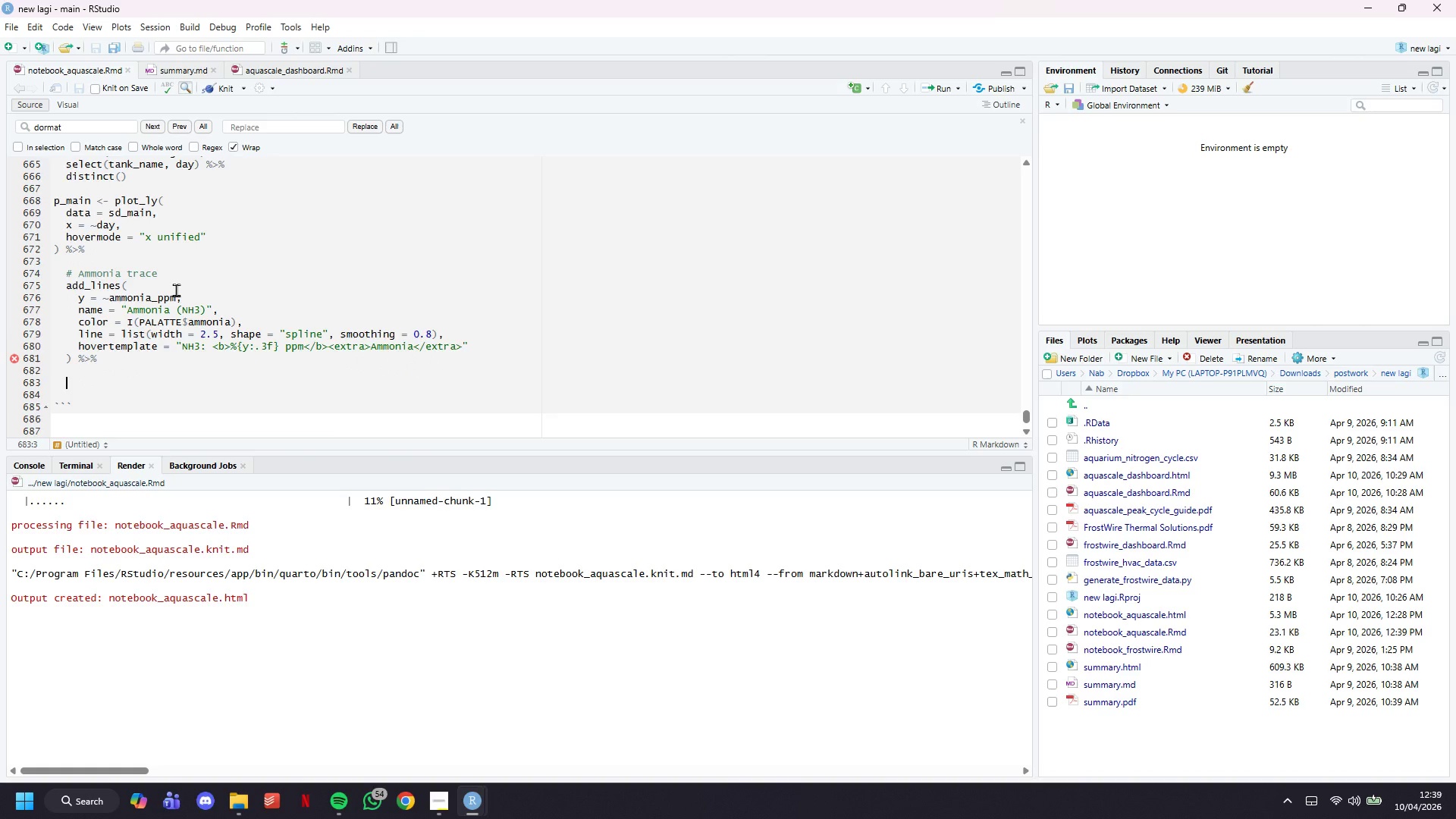 
type(# Nitrite trace)
 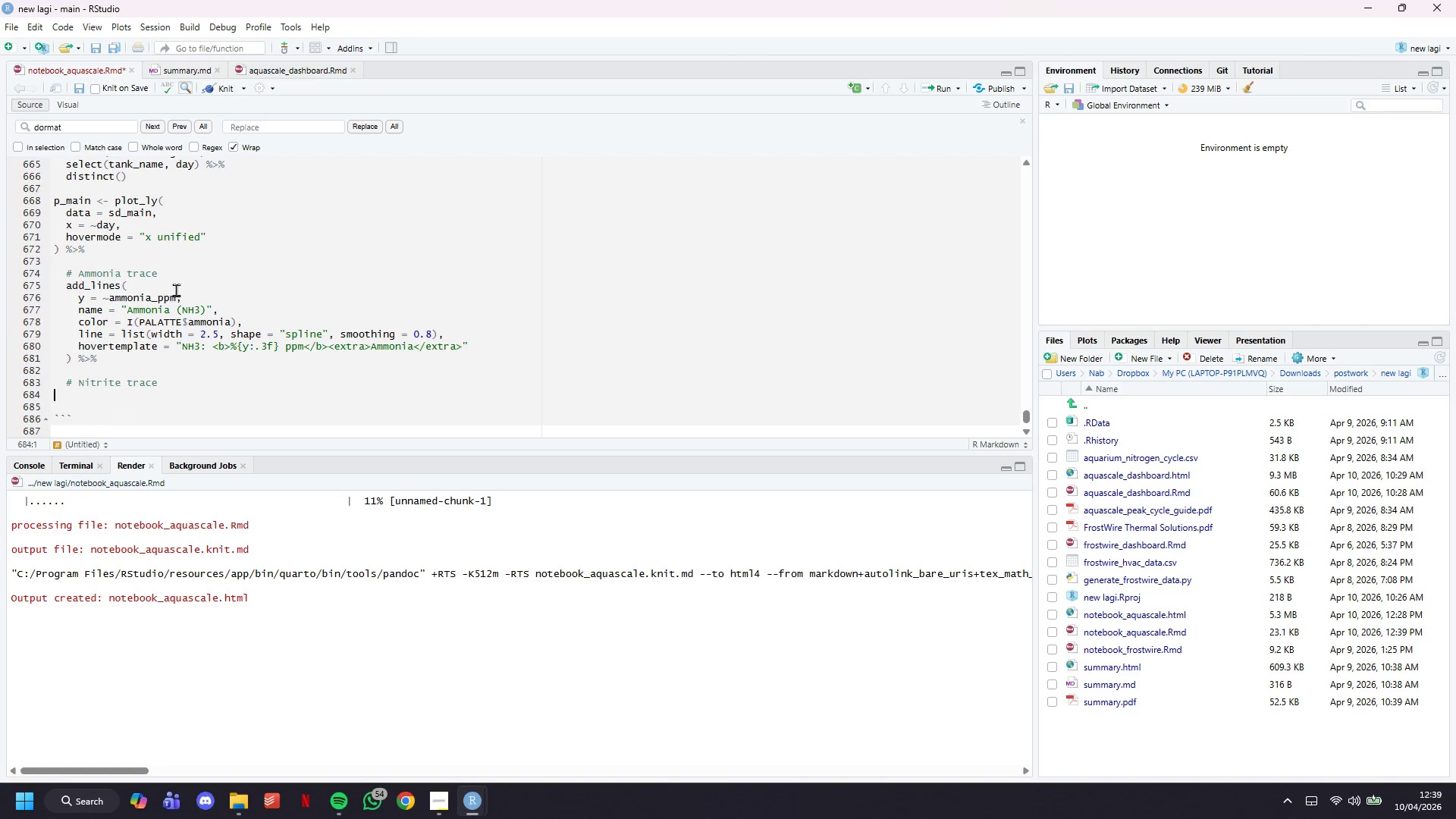 
key(Enter)
 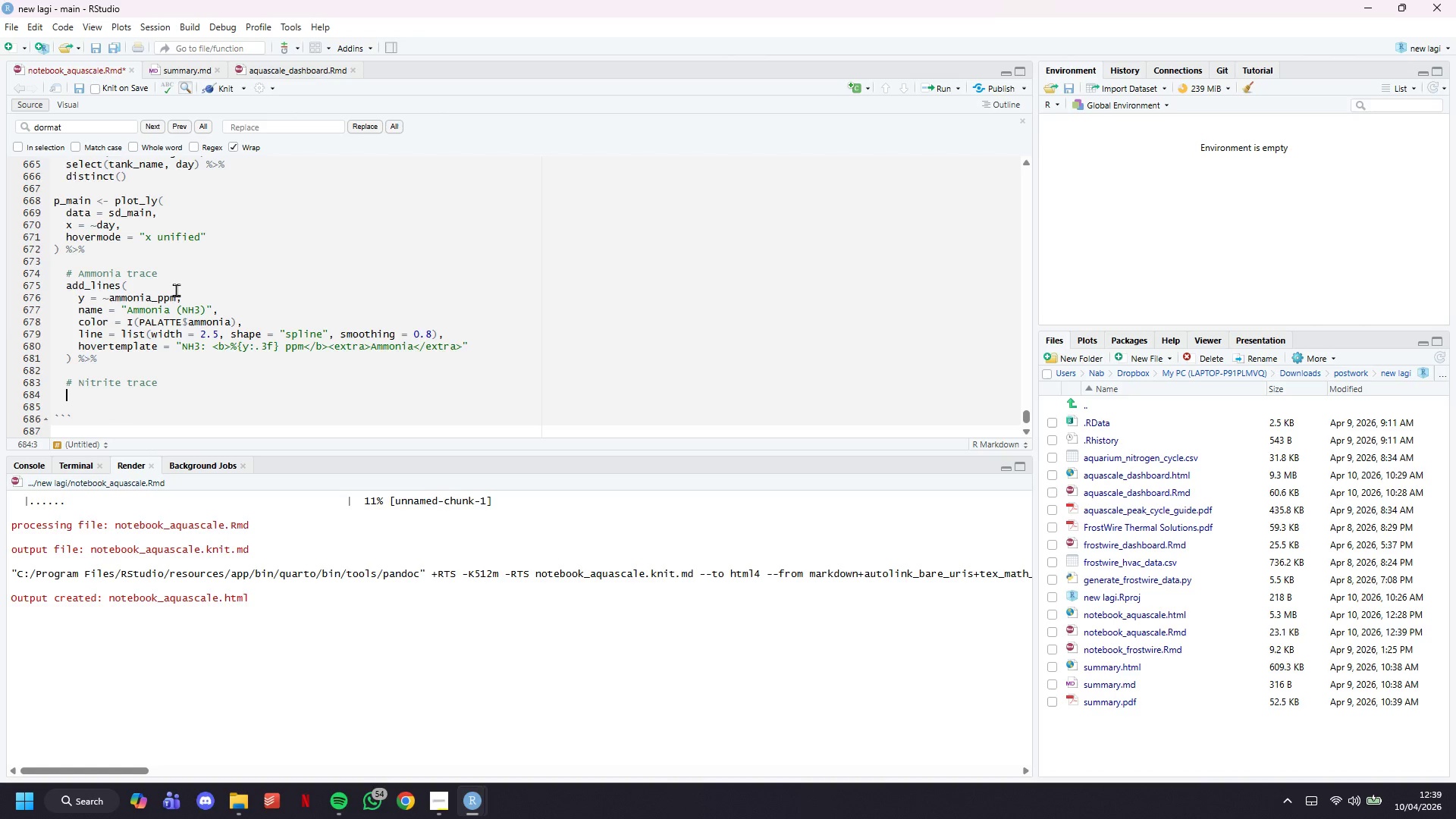 
key(Tab)
 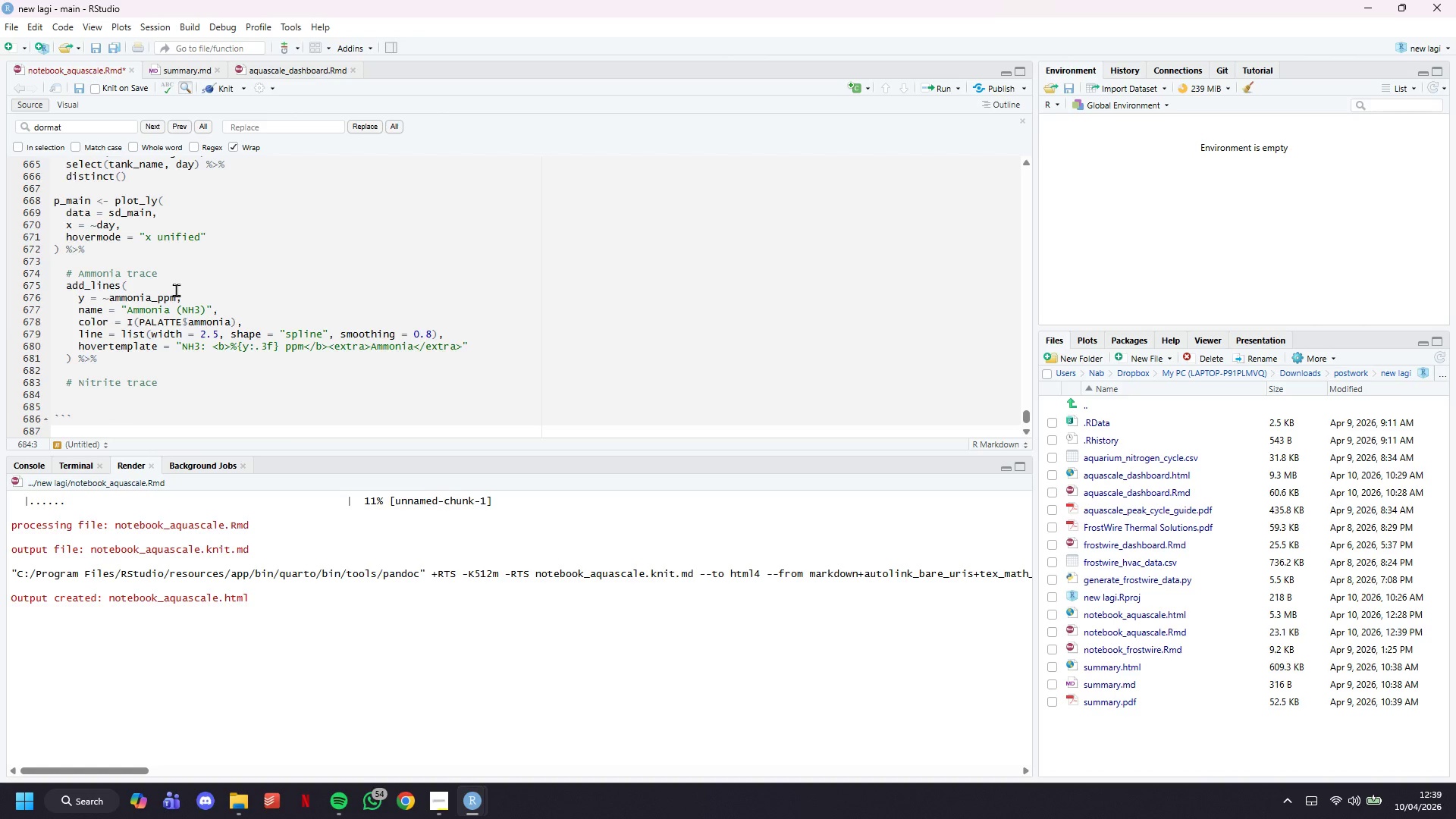 
scroll: coordinate [176, 289], scroll_direction: down, amount: 6.0
 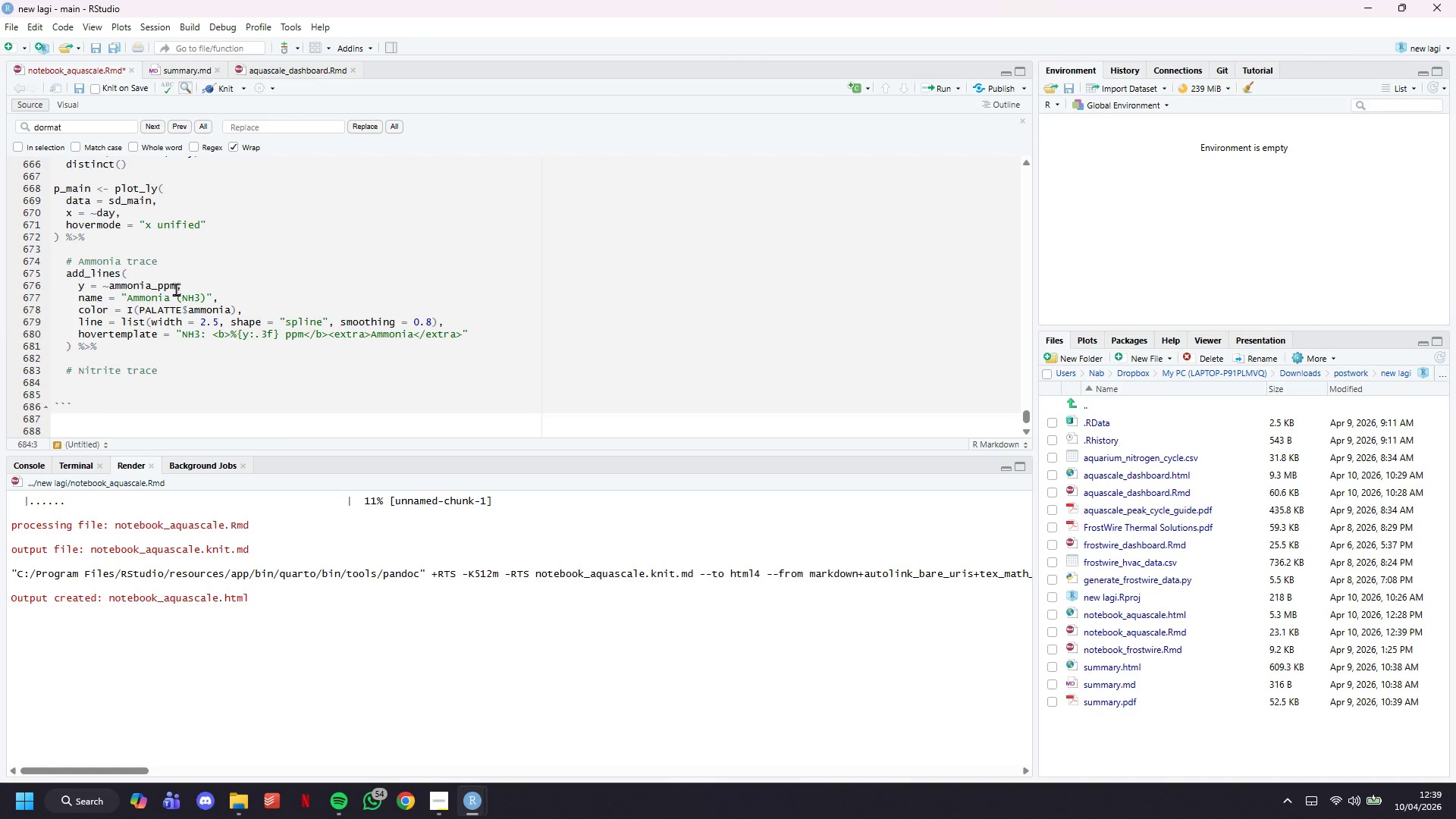 
key(Control+S)
 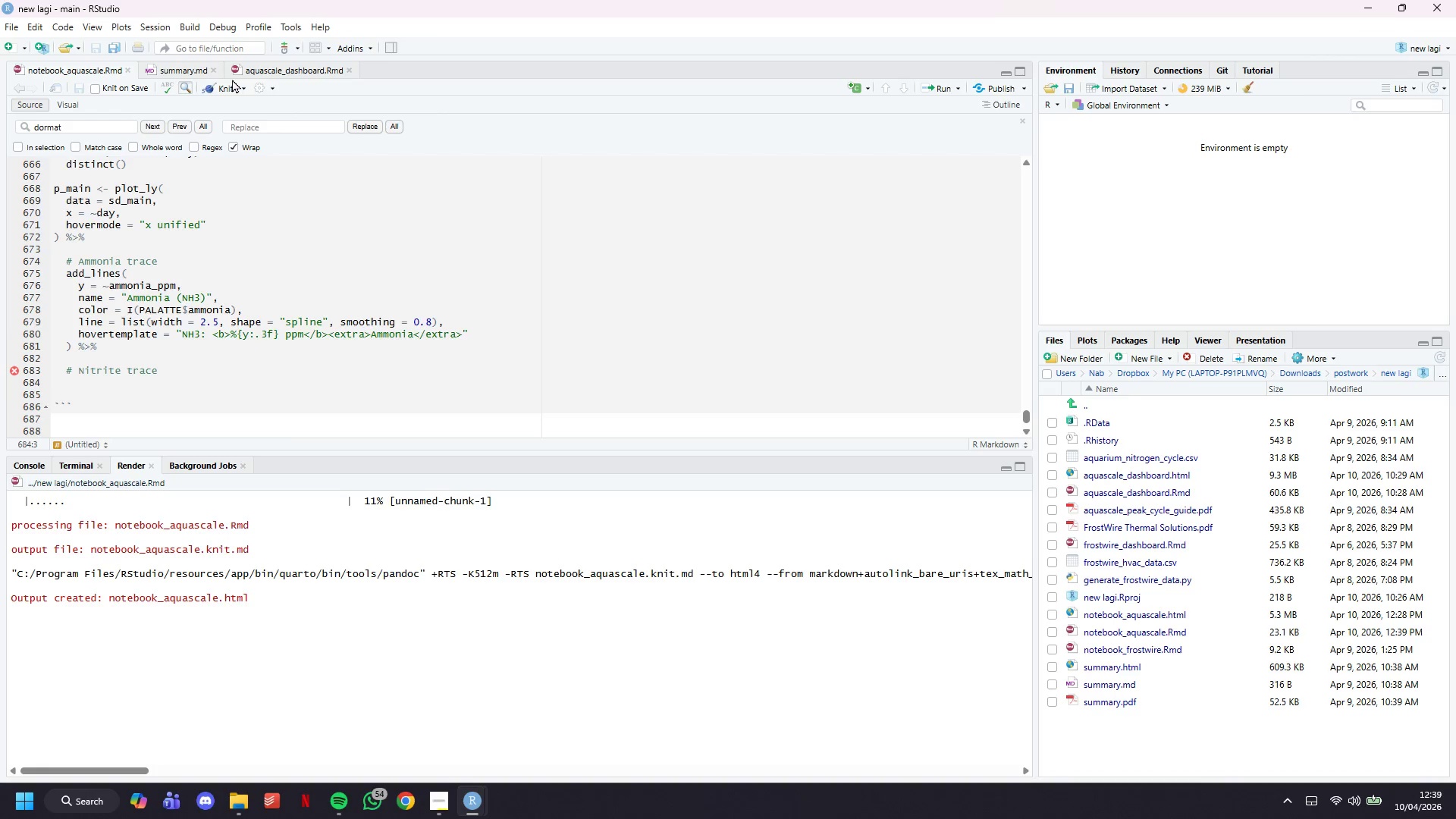 
left_click([231, 89])
 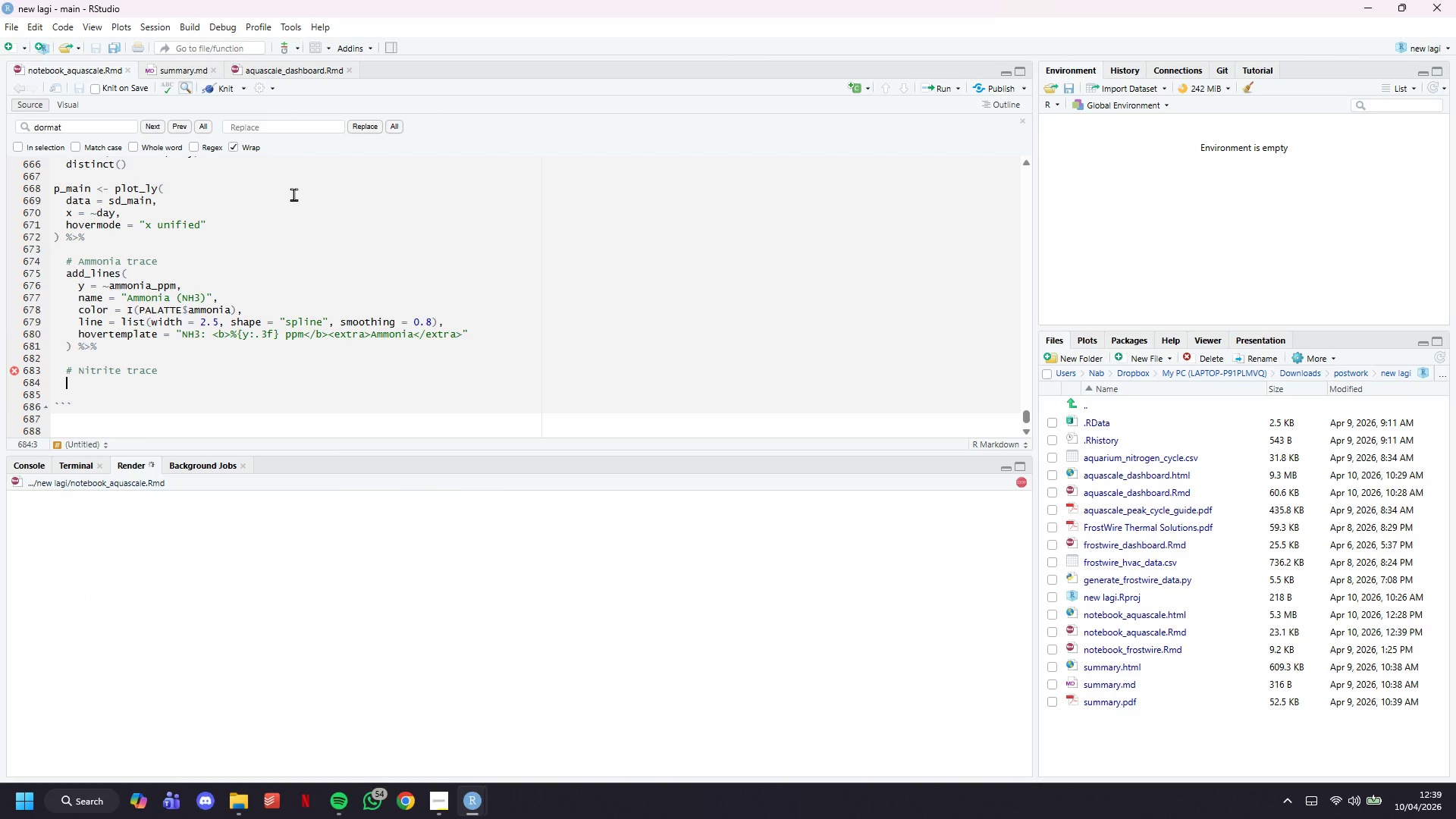 
scroll: coordinate [308, 204], scroll_direction: up, amount: 2.0
 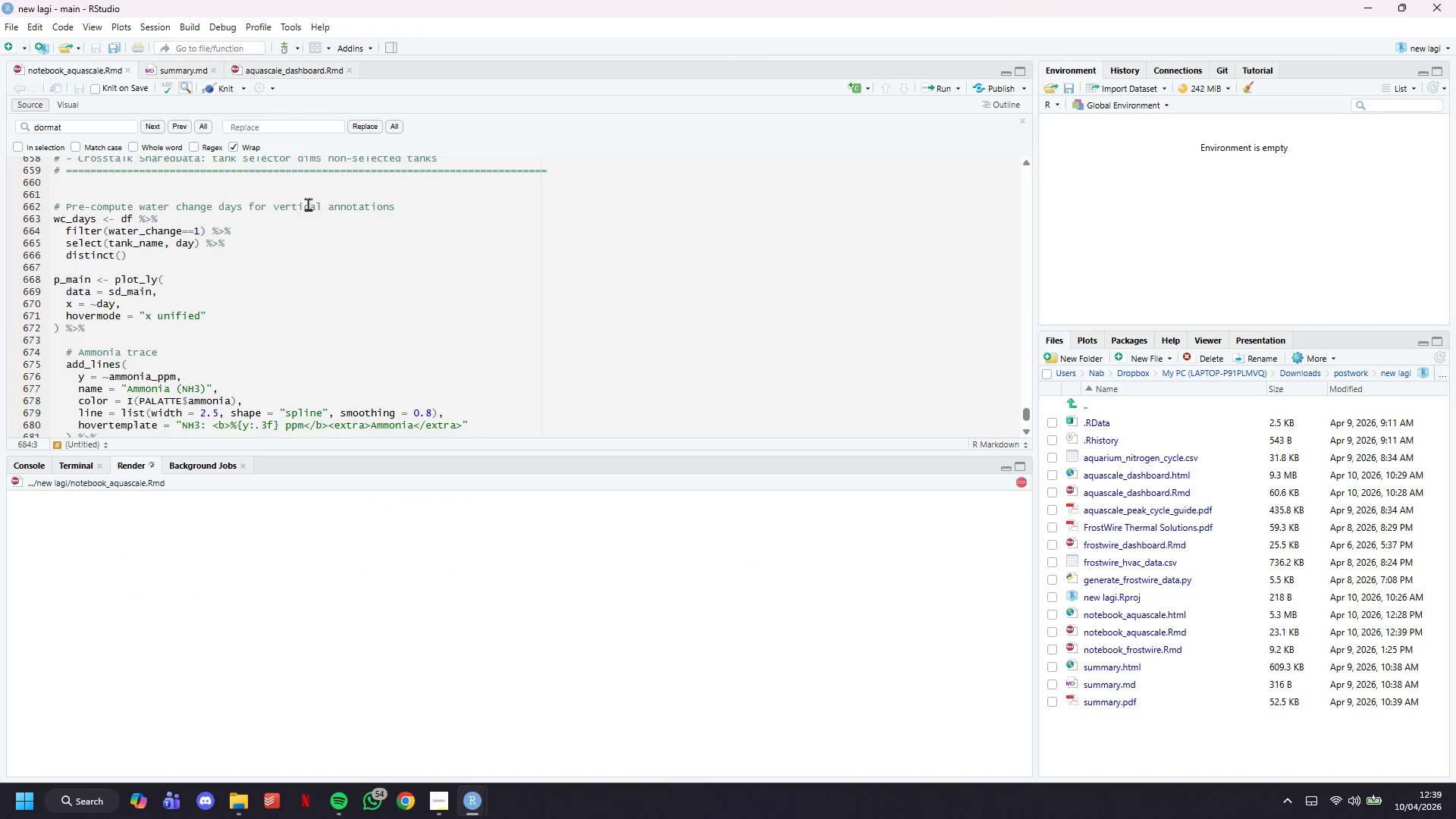 
scroll: coordinate [308, 204], scroll_direction: down, amount: 5.0
 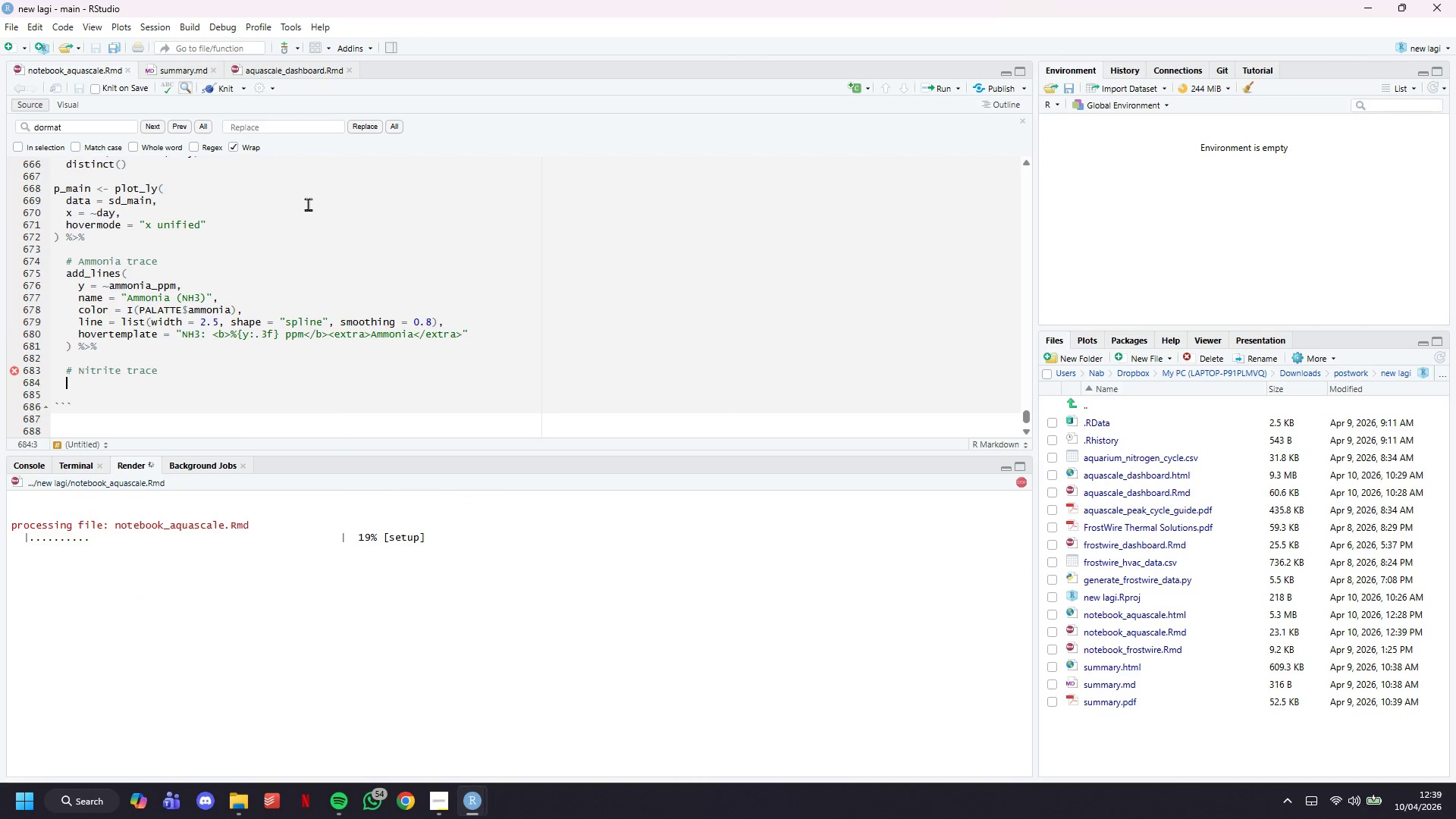 
left_click([422, 792])
 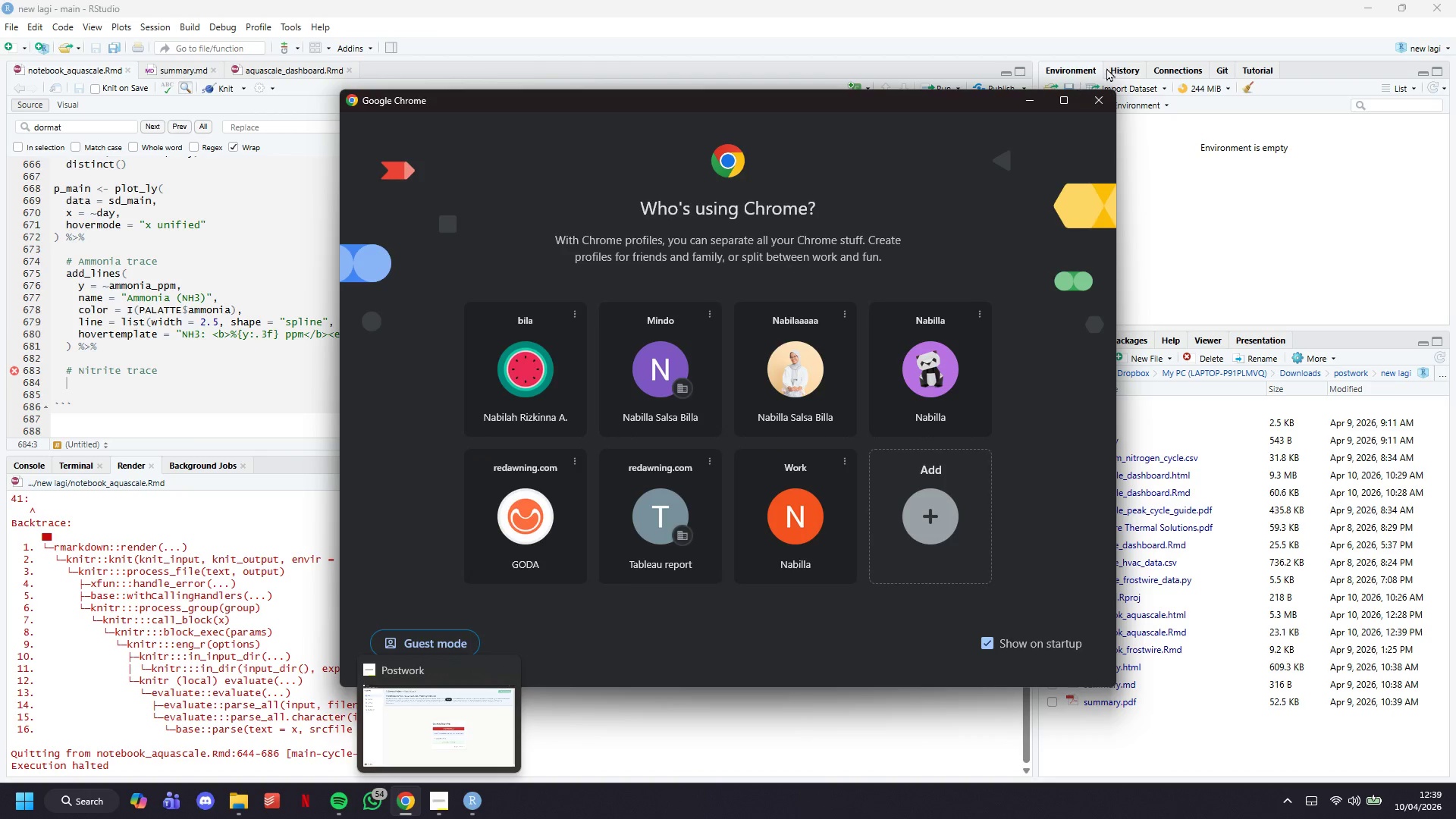 
left_click([1109, 93])
 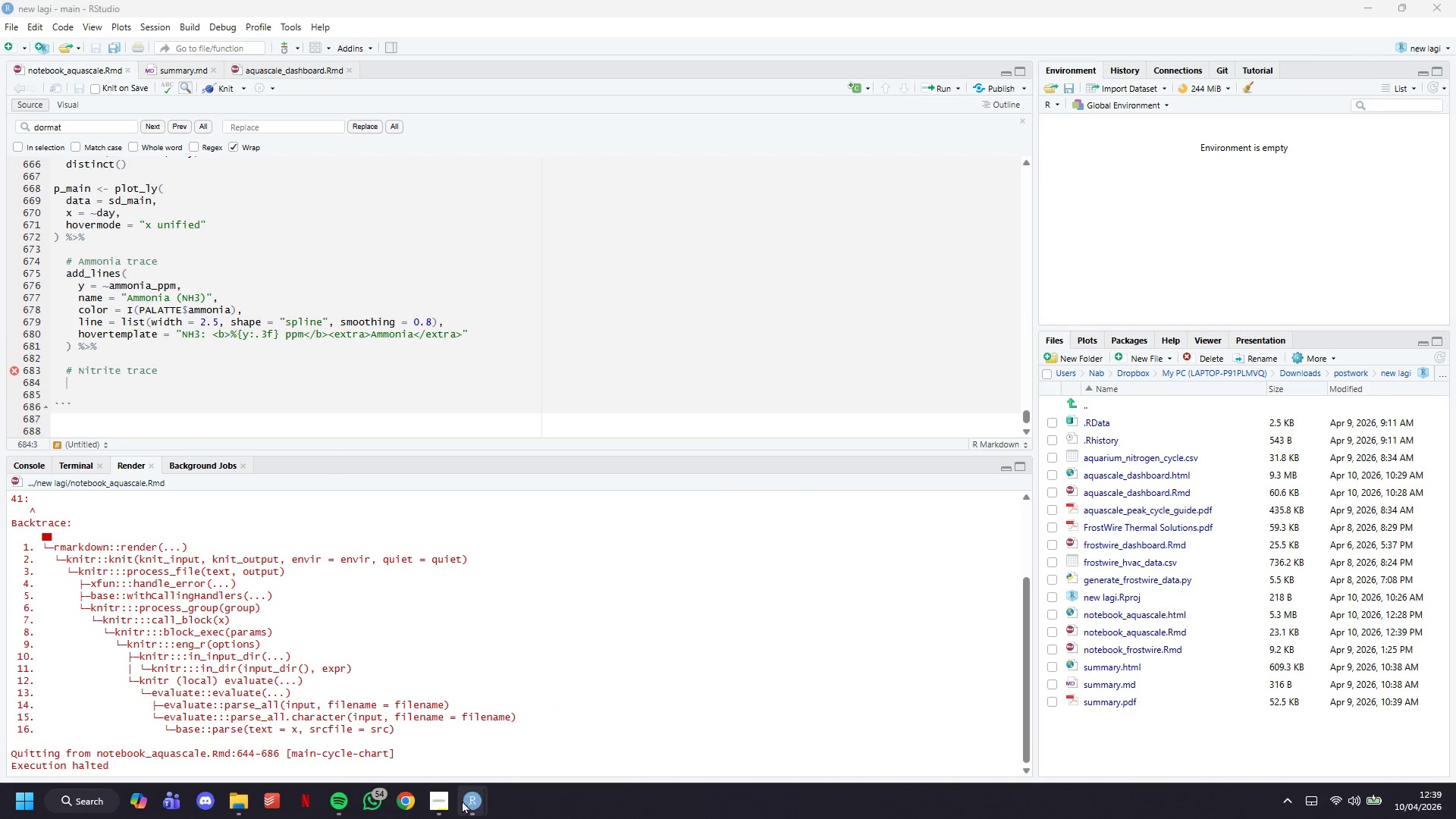 
left_click([441, 807])